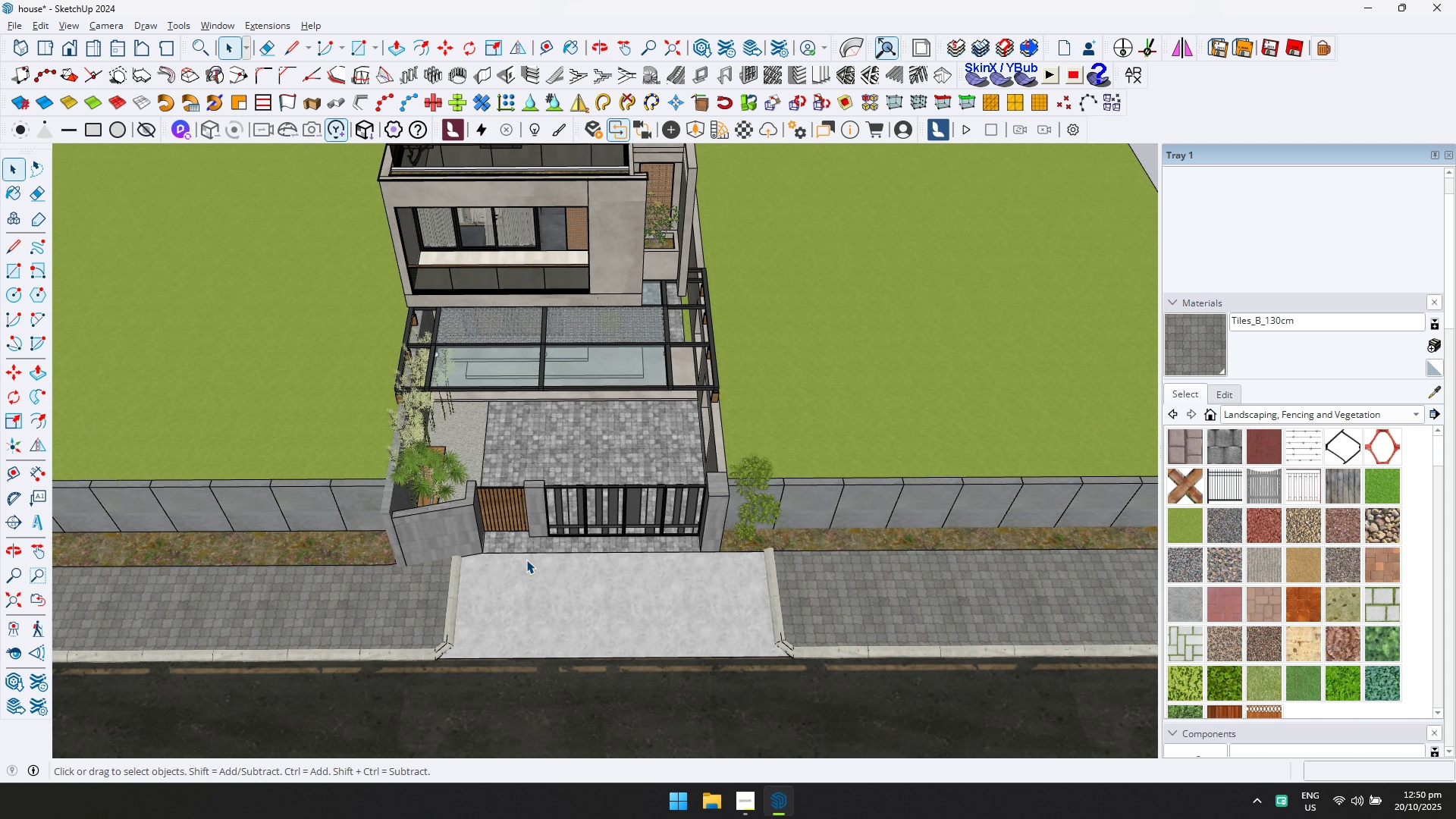 
scroll: coordinate [780, 539], scroll_direction: up, amount: 9.0
 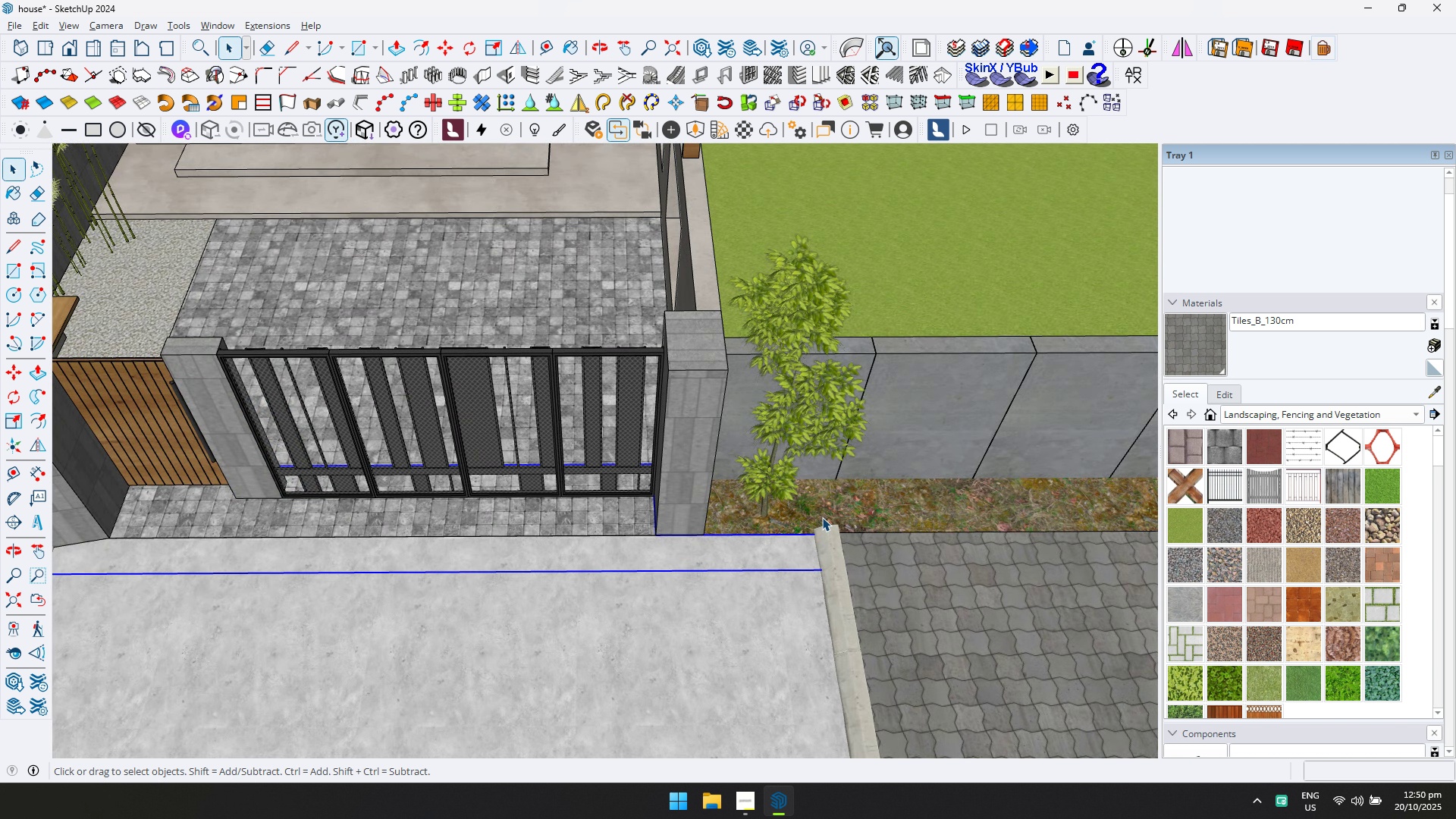 
double_click([822, 517])
 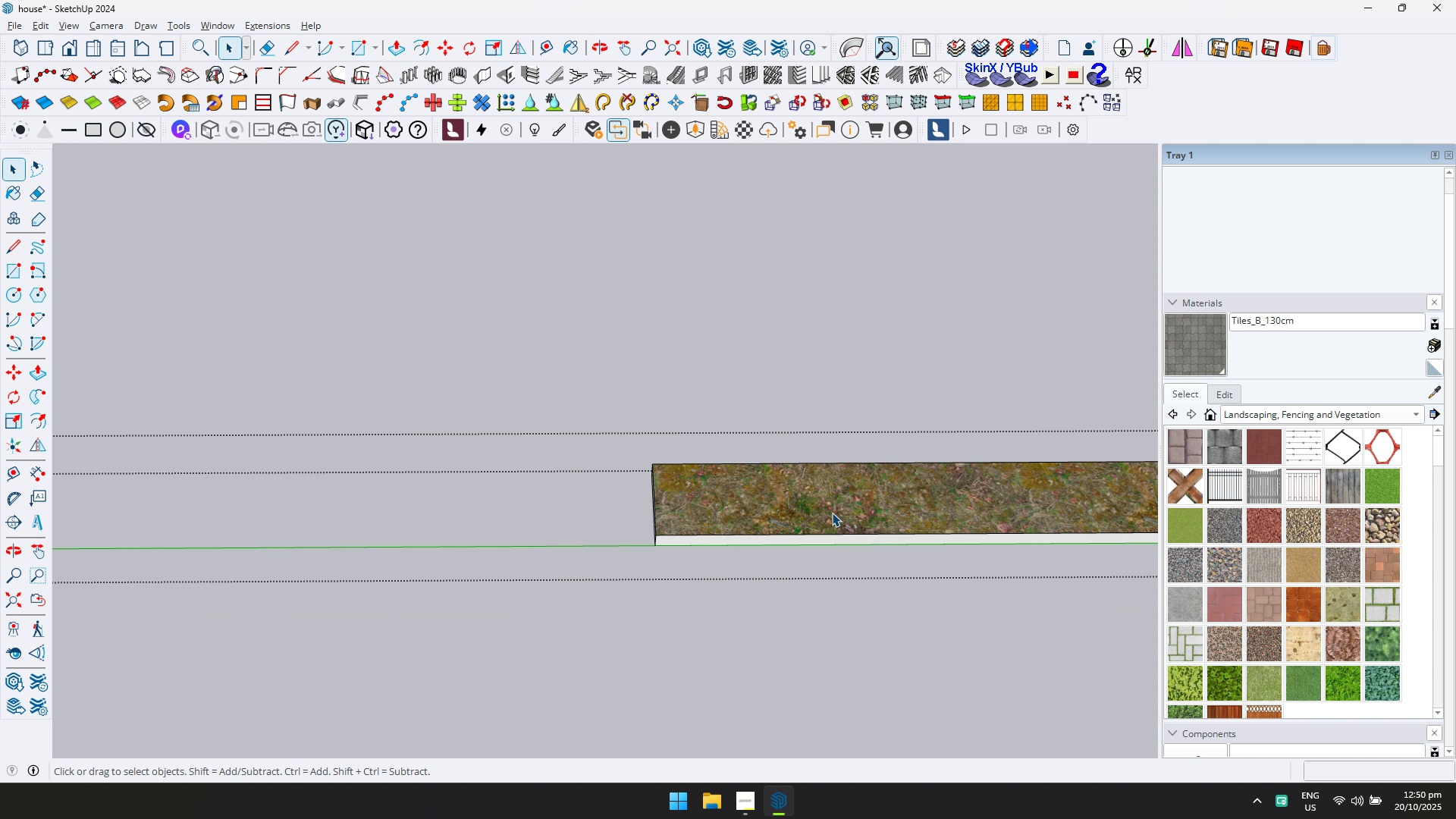 
triple_click([832, 513])
 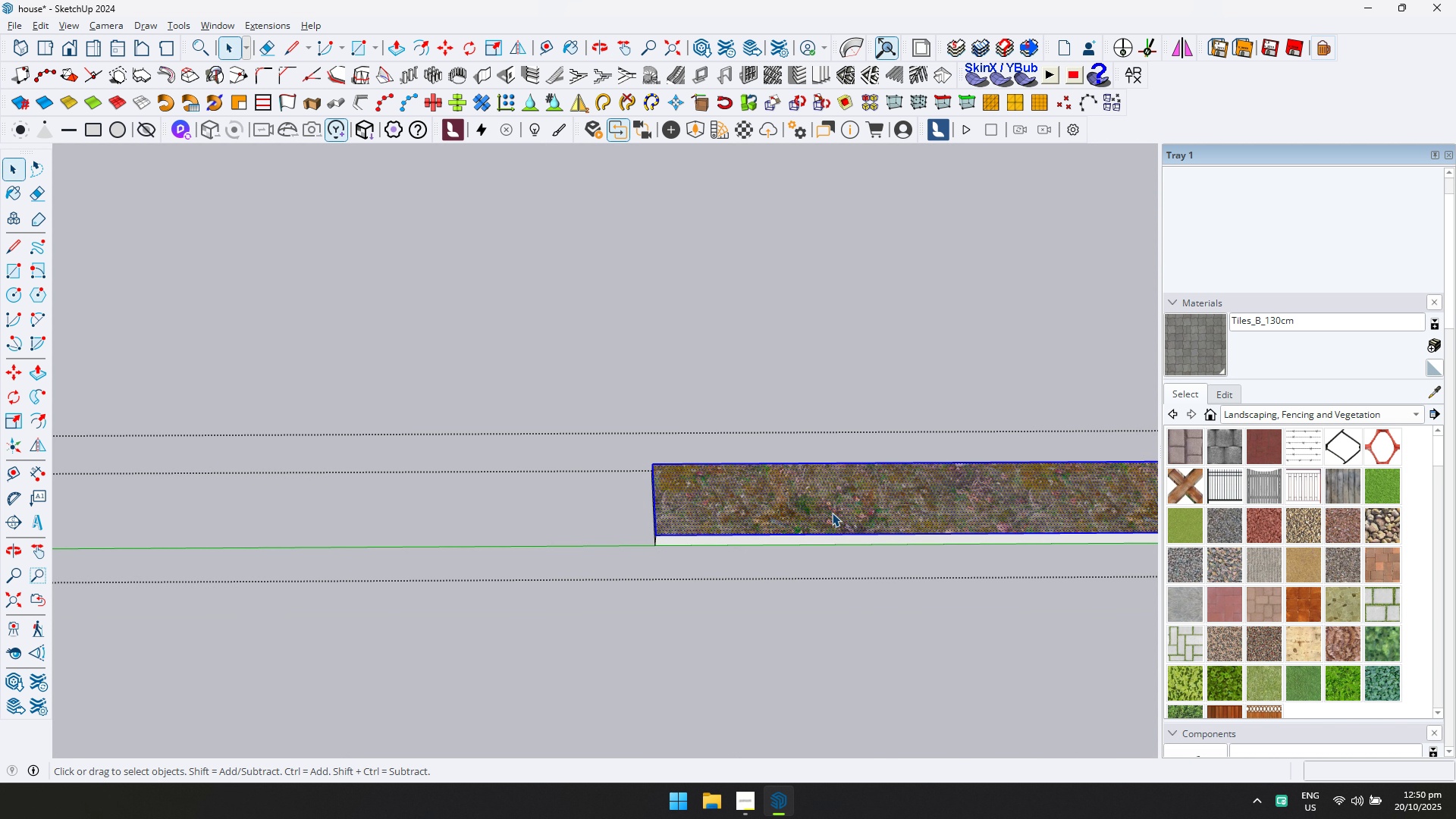 
triple_click([832, 513])
 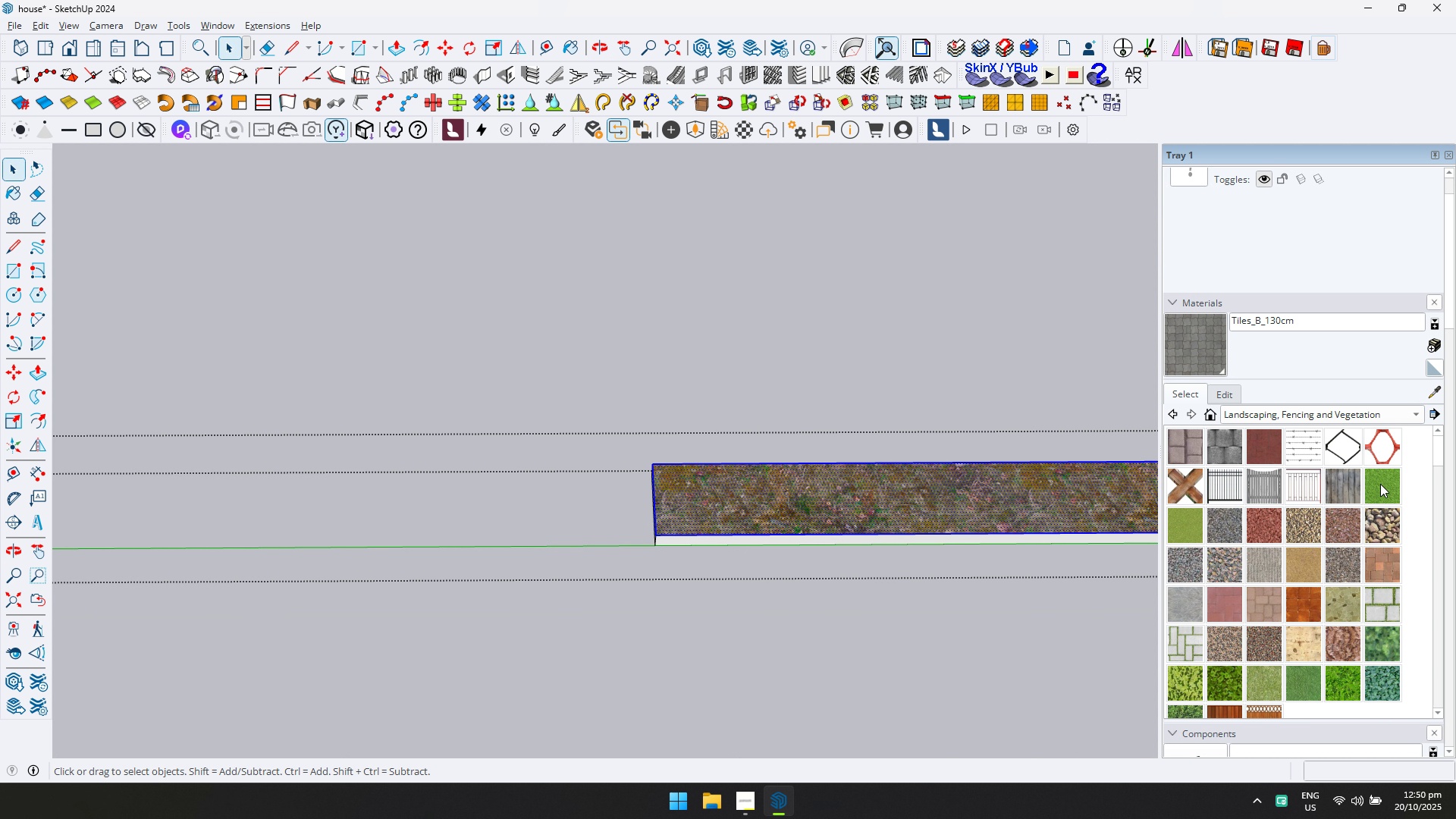 
left_click([1378, 483])
 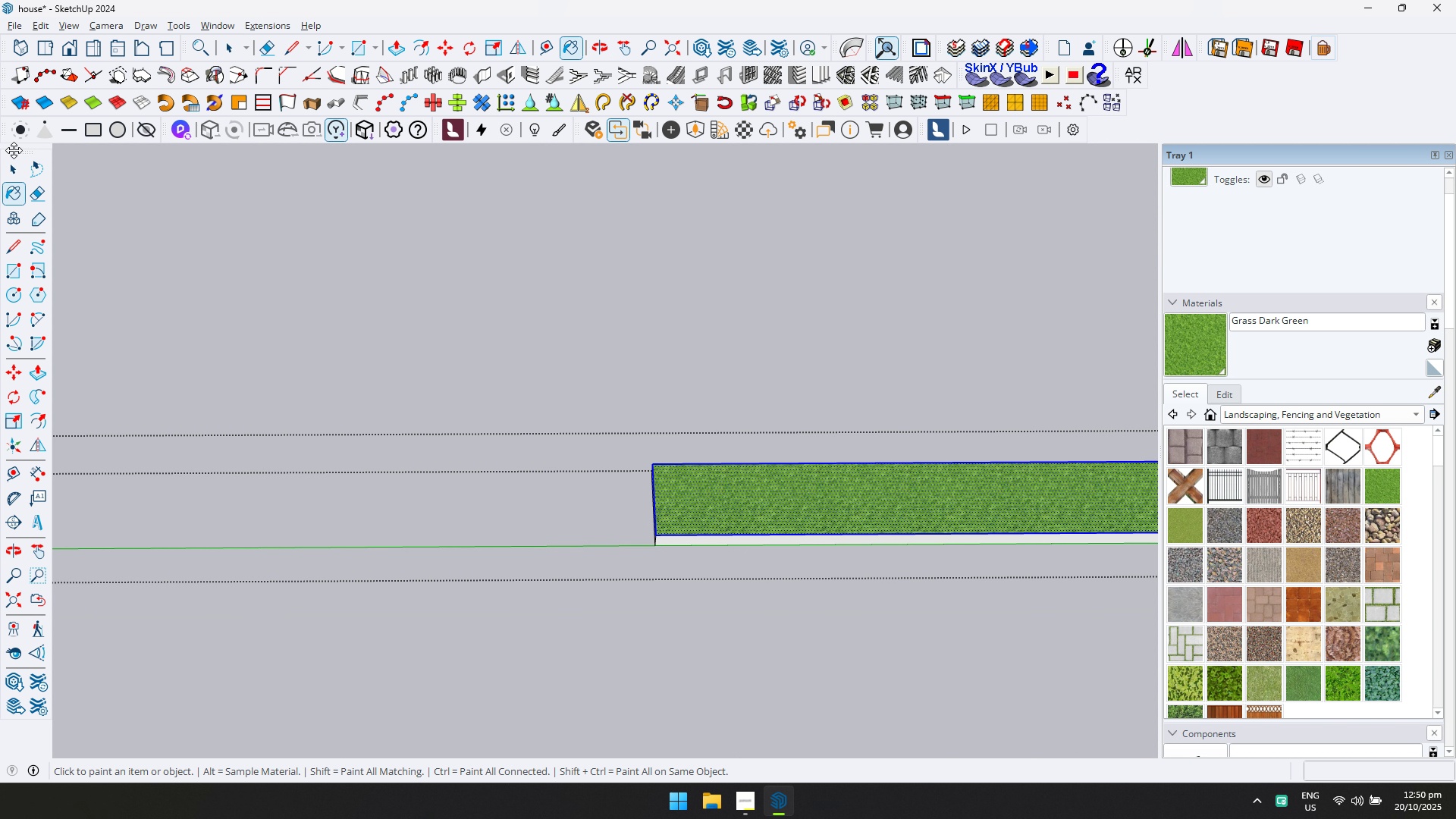 
left_click([14, 160])
 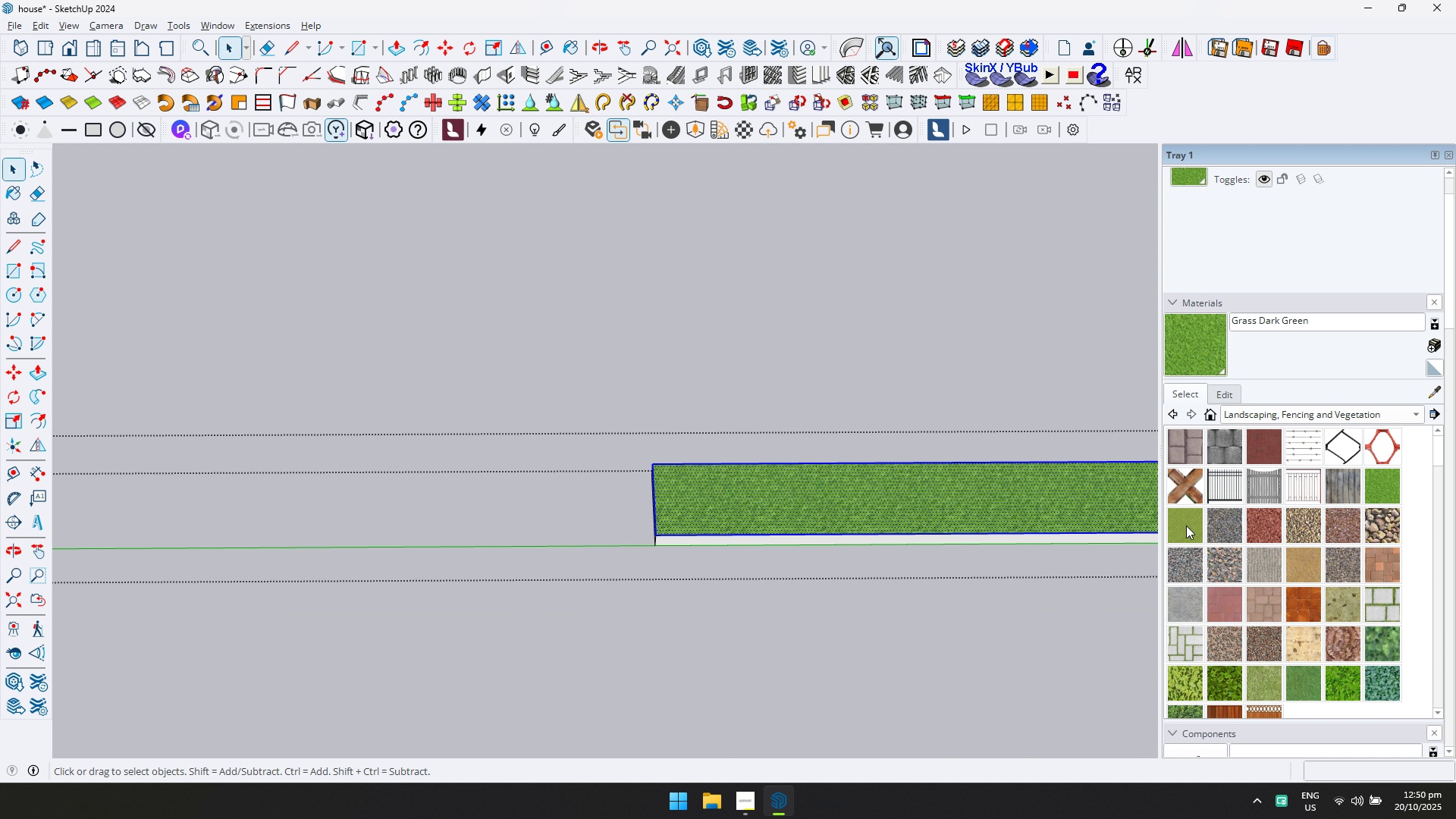 
double_click([981, 497])
 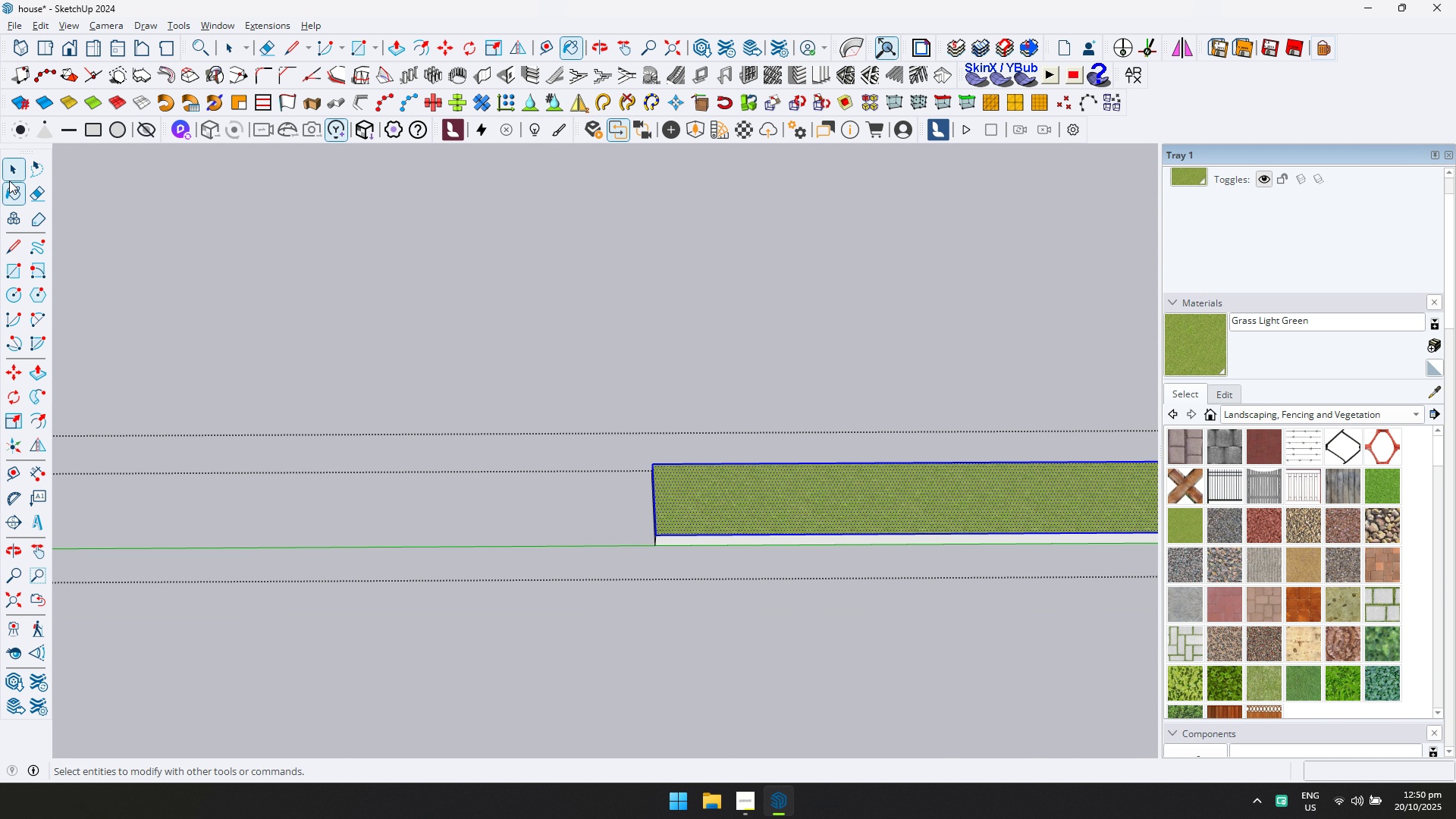 
key(Escape)
 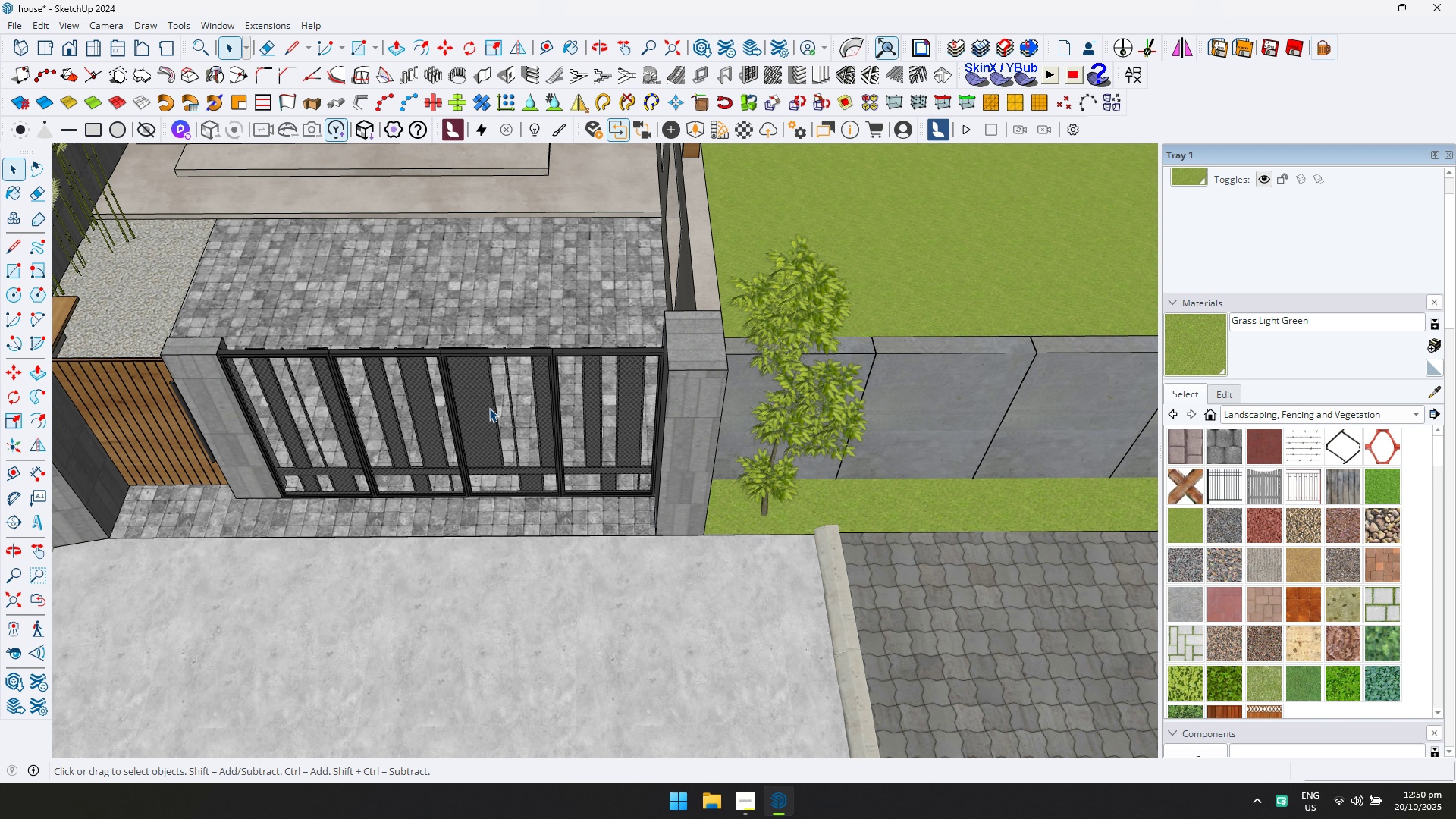 
scroll: coordinate [498, 418], scroll_direction: down, amount: 6.0
 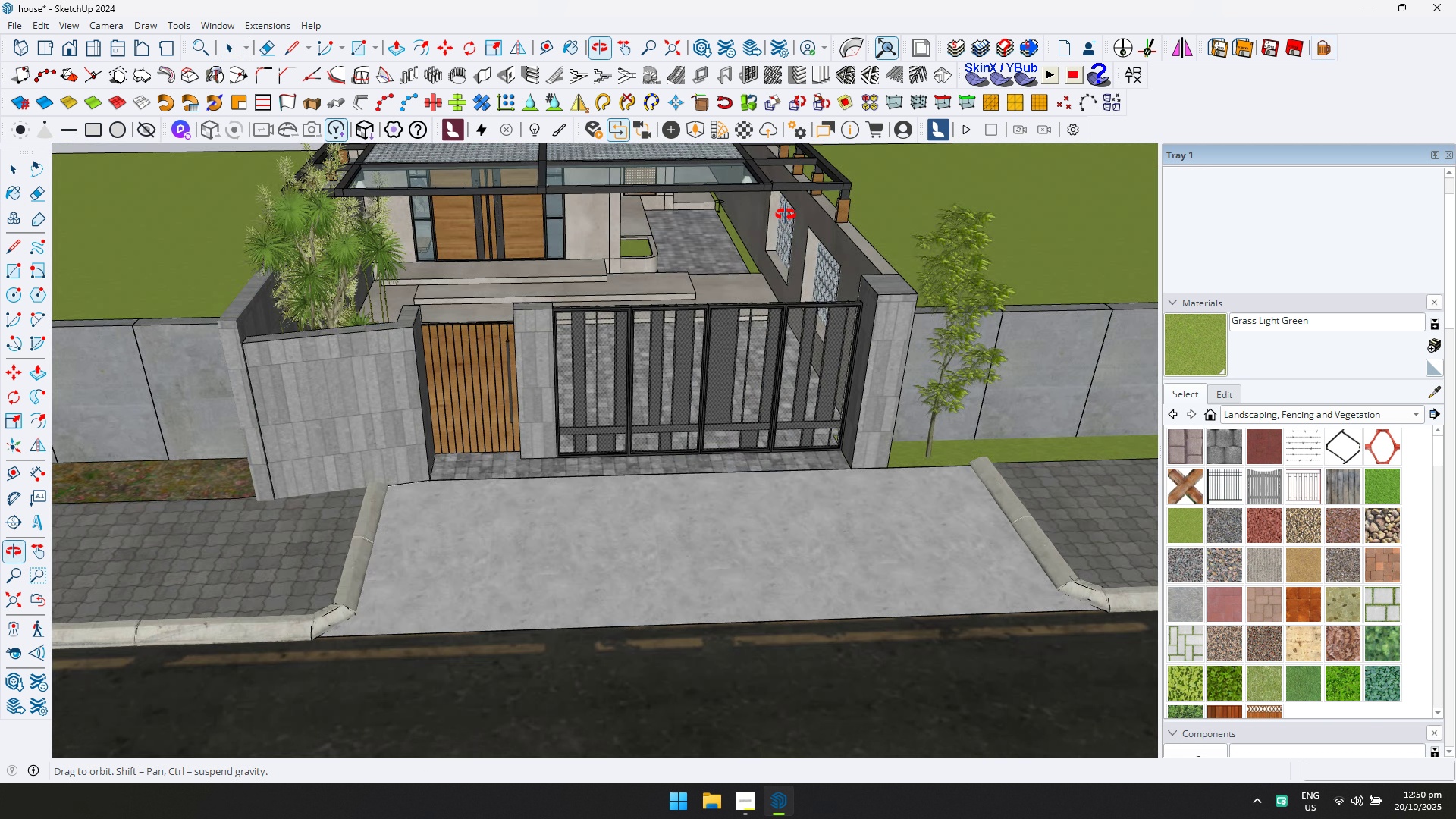 
hold_key(key=ShiftLeft, duration=0.41)
 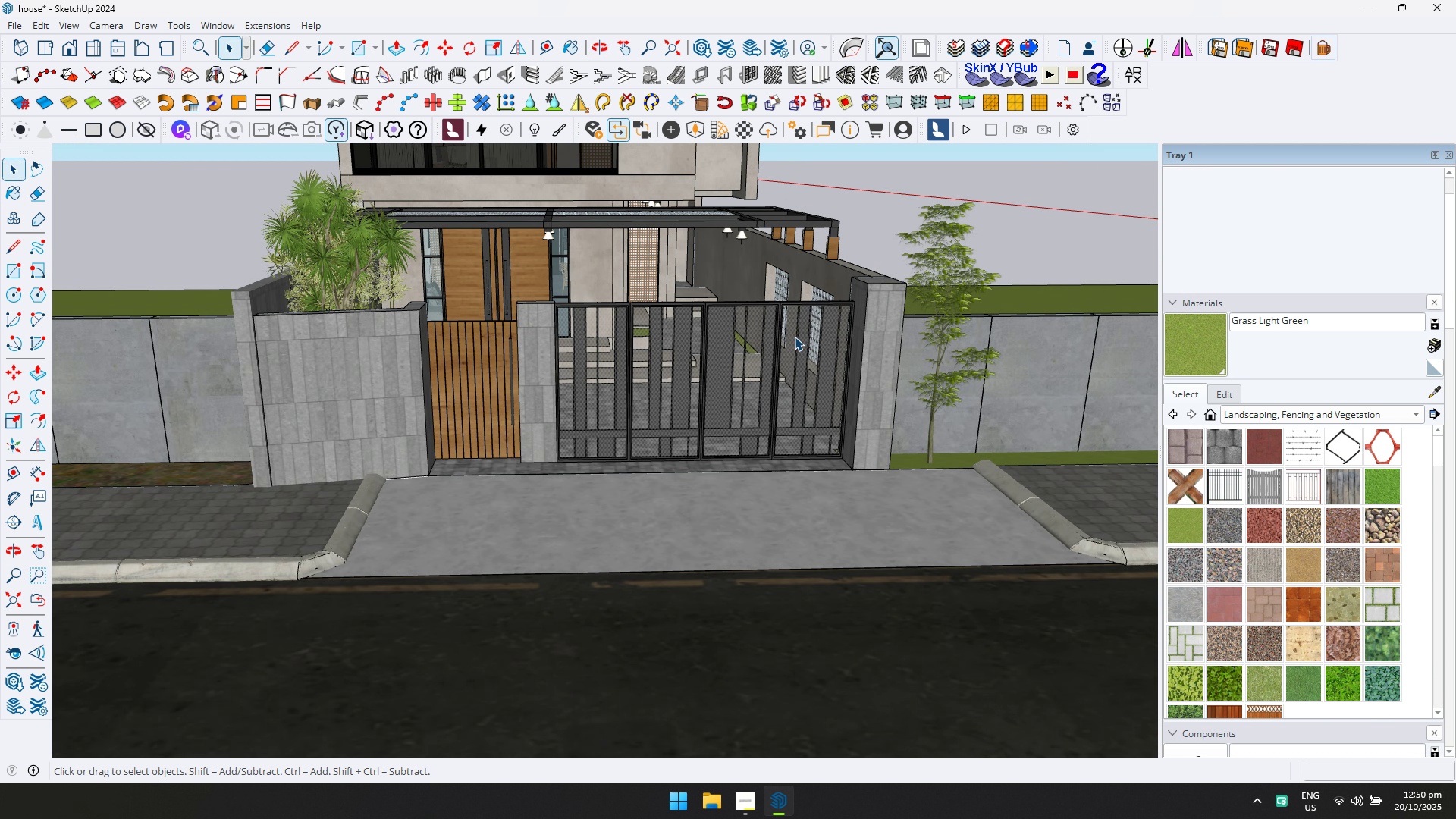 
scroll: coordinate [792, 440], scroll_direction: down, amount: 5.0
 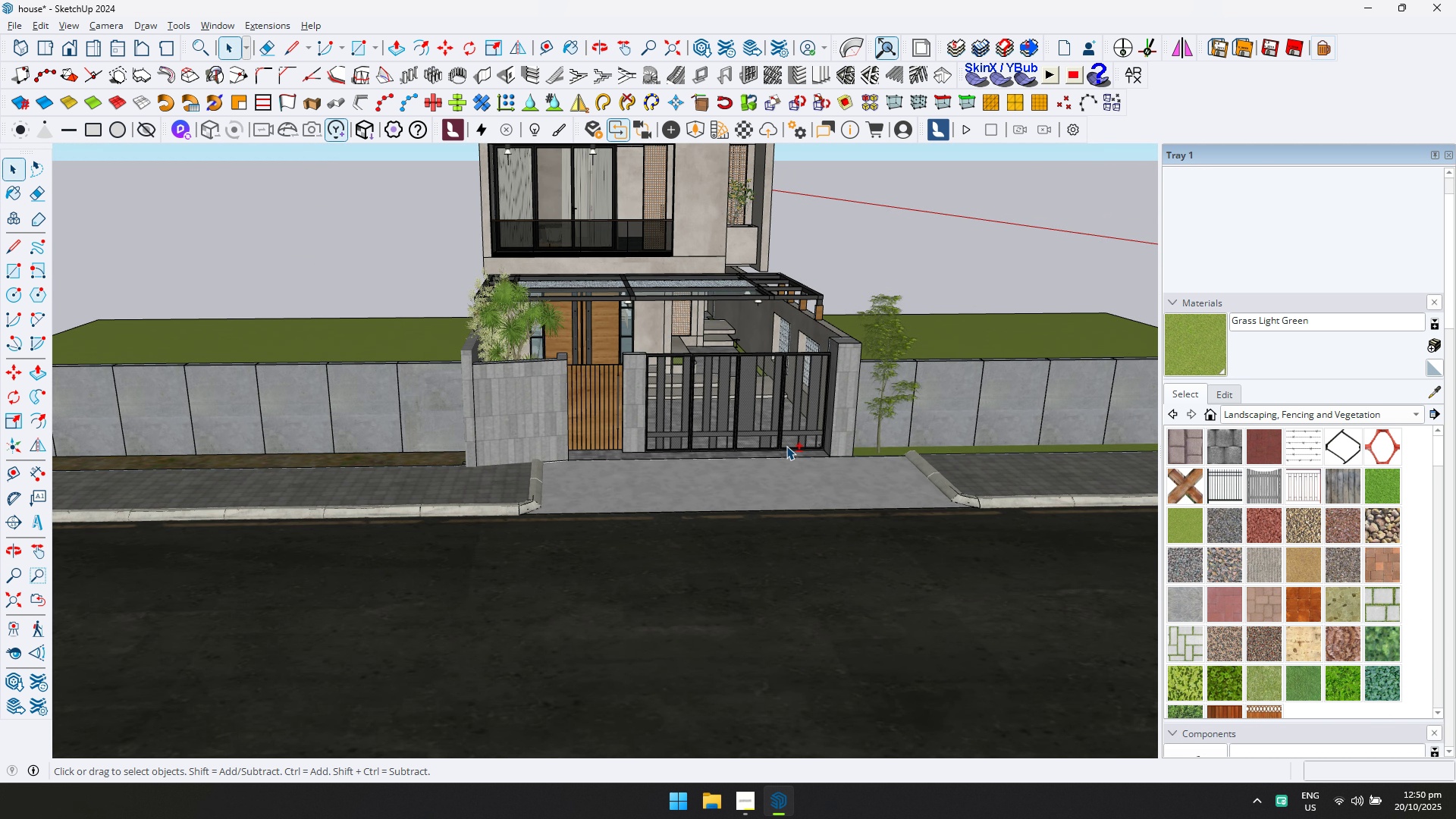 
hold_key(key=ShiftLeft, duration=0.35)
 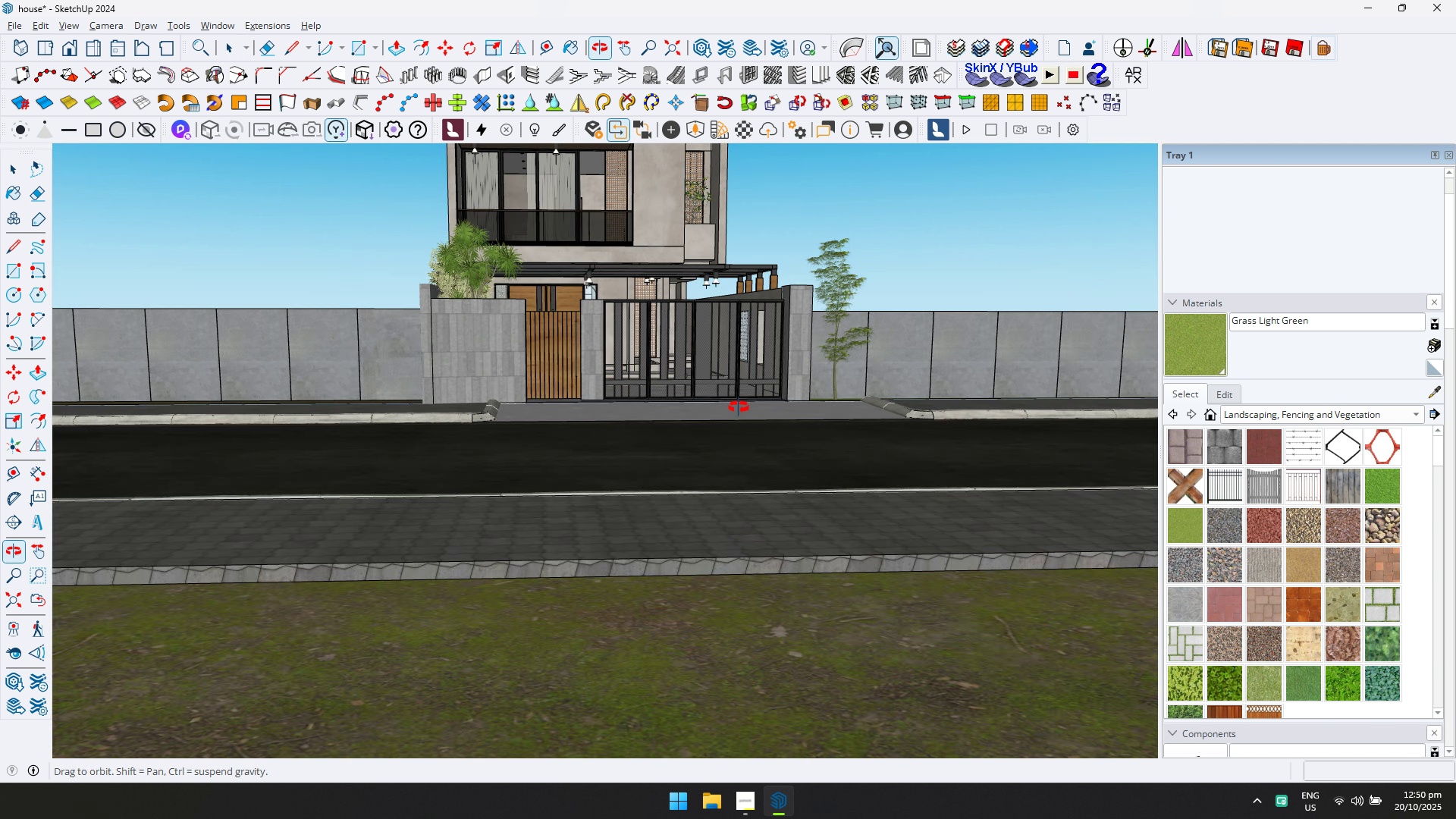 
hold_key(key=ShiftLeft, duration=0.69)
 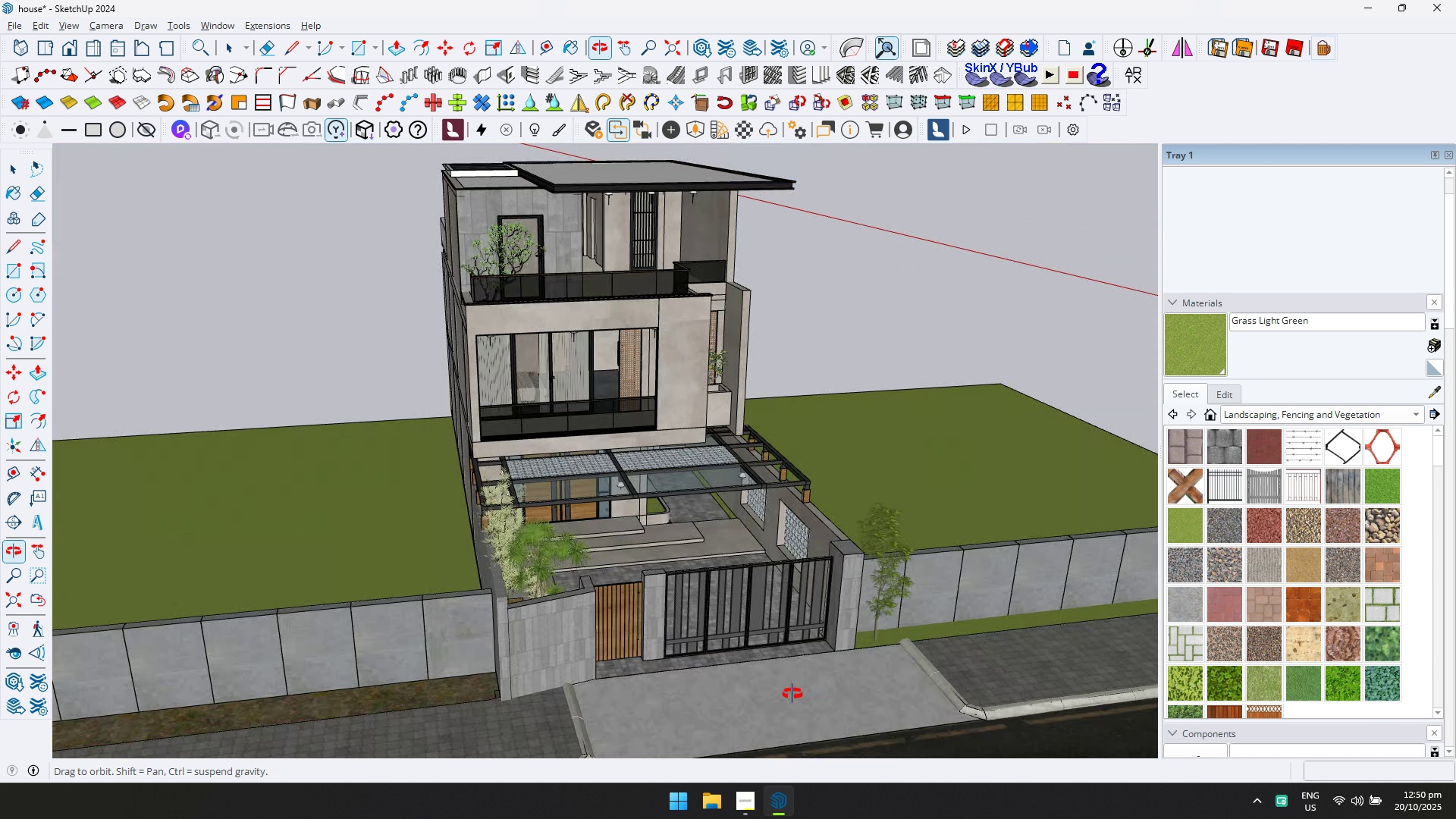 
scroll: coordinate [622, 577], scroll_direction: up, amount: 13.0
 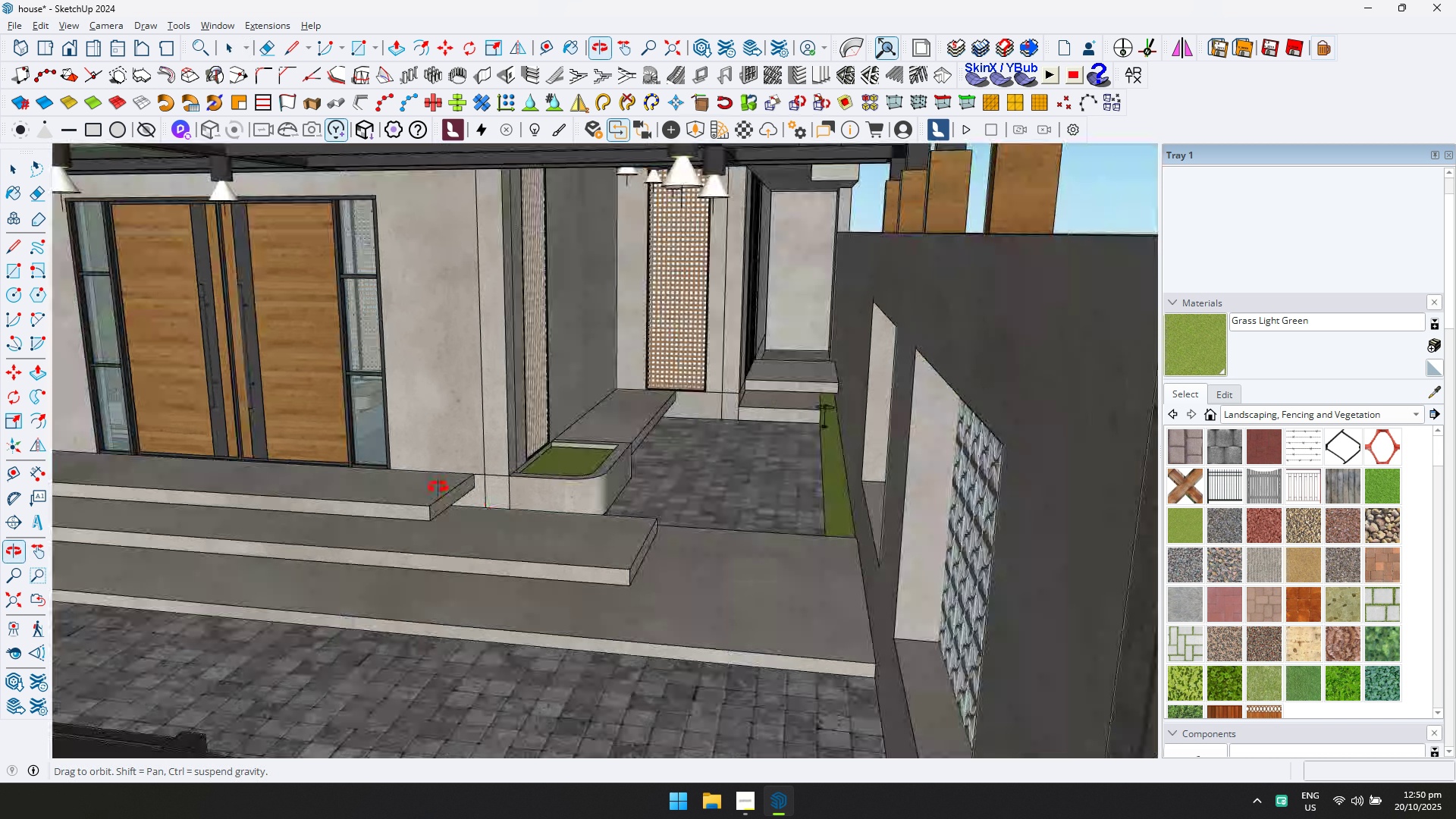 
hold_key(key=ShiftLeft, duration=0.51)
 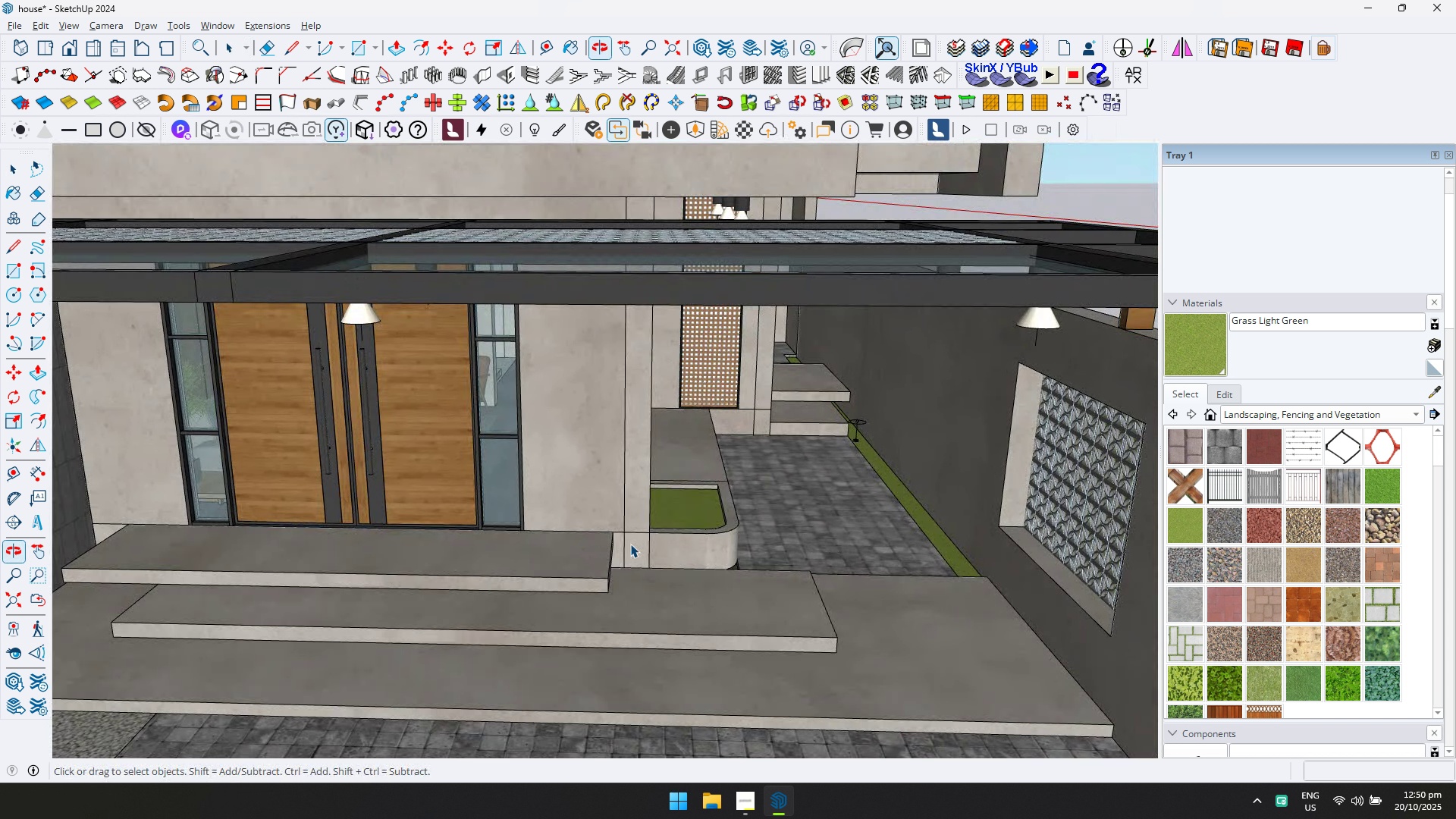 
scroll: coordinate [664, 544], scroll_direction: down, amount: 10.0
 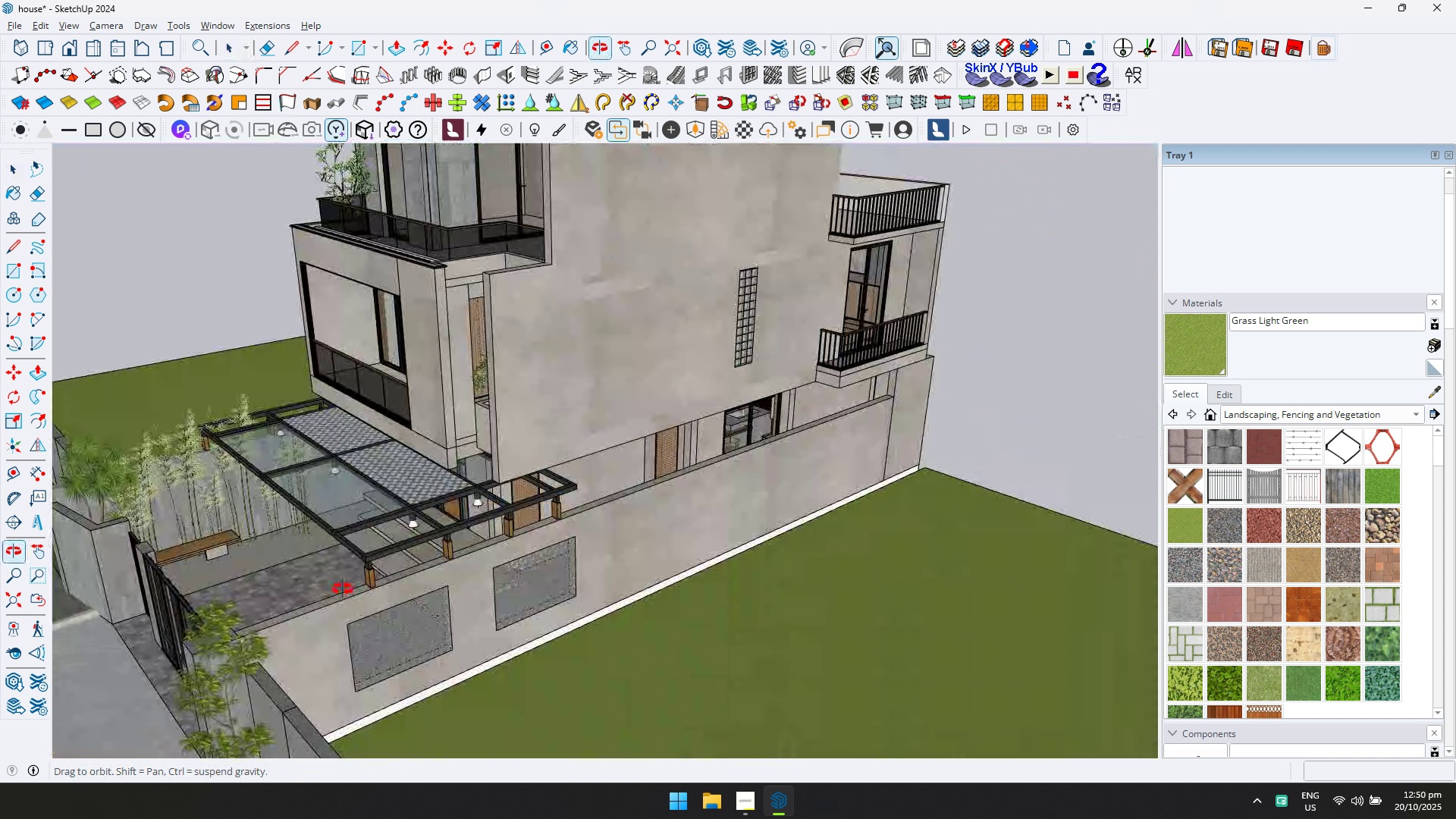 
scroll: coordinate [347, 610], scroll_direction: up, amount: 20.0
 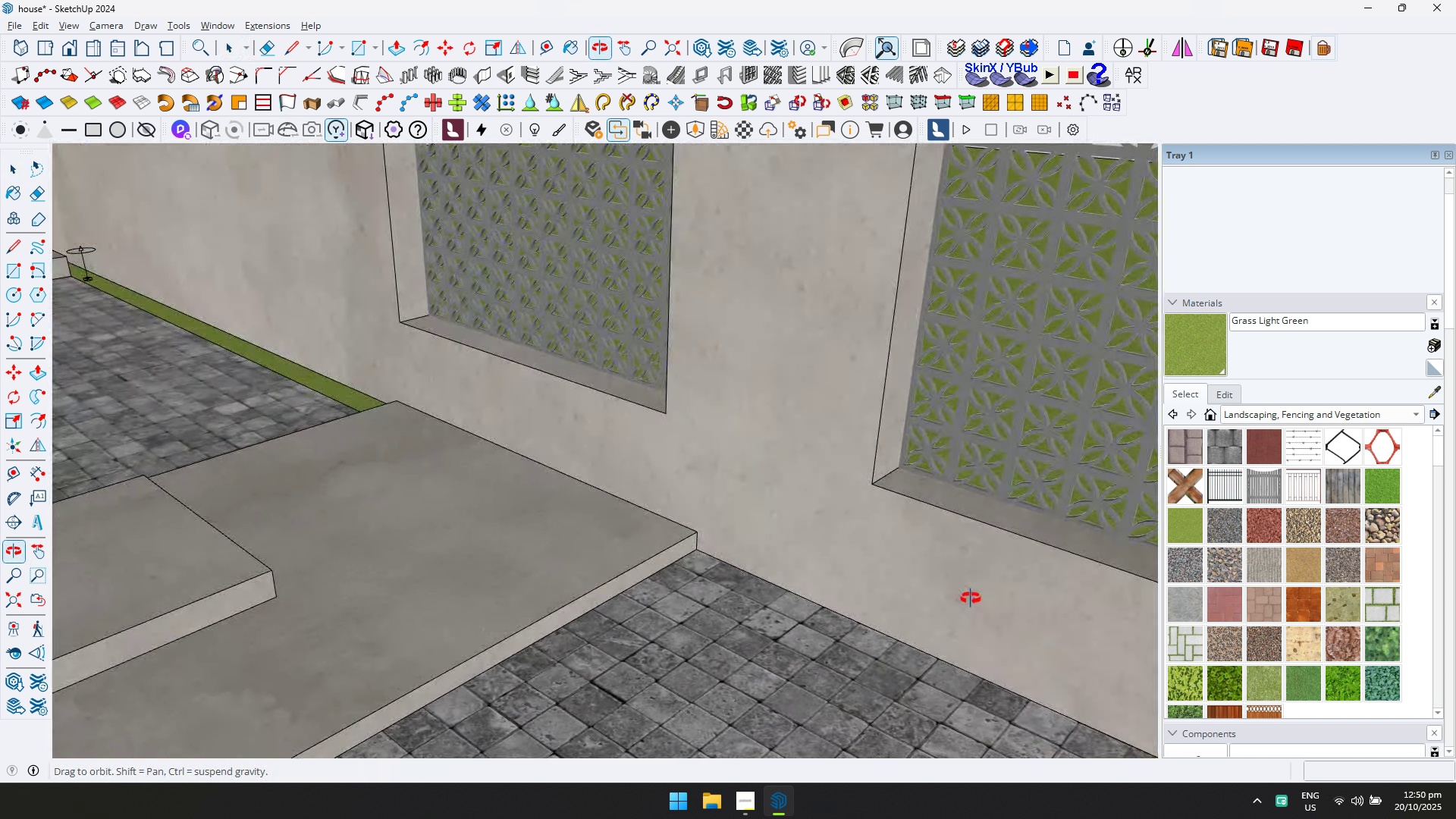 
hold_key(key=ShiftLeft, duration=0.34)
 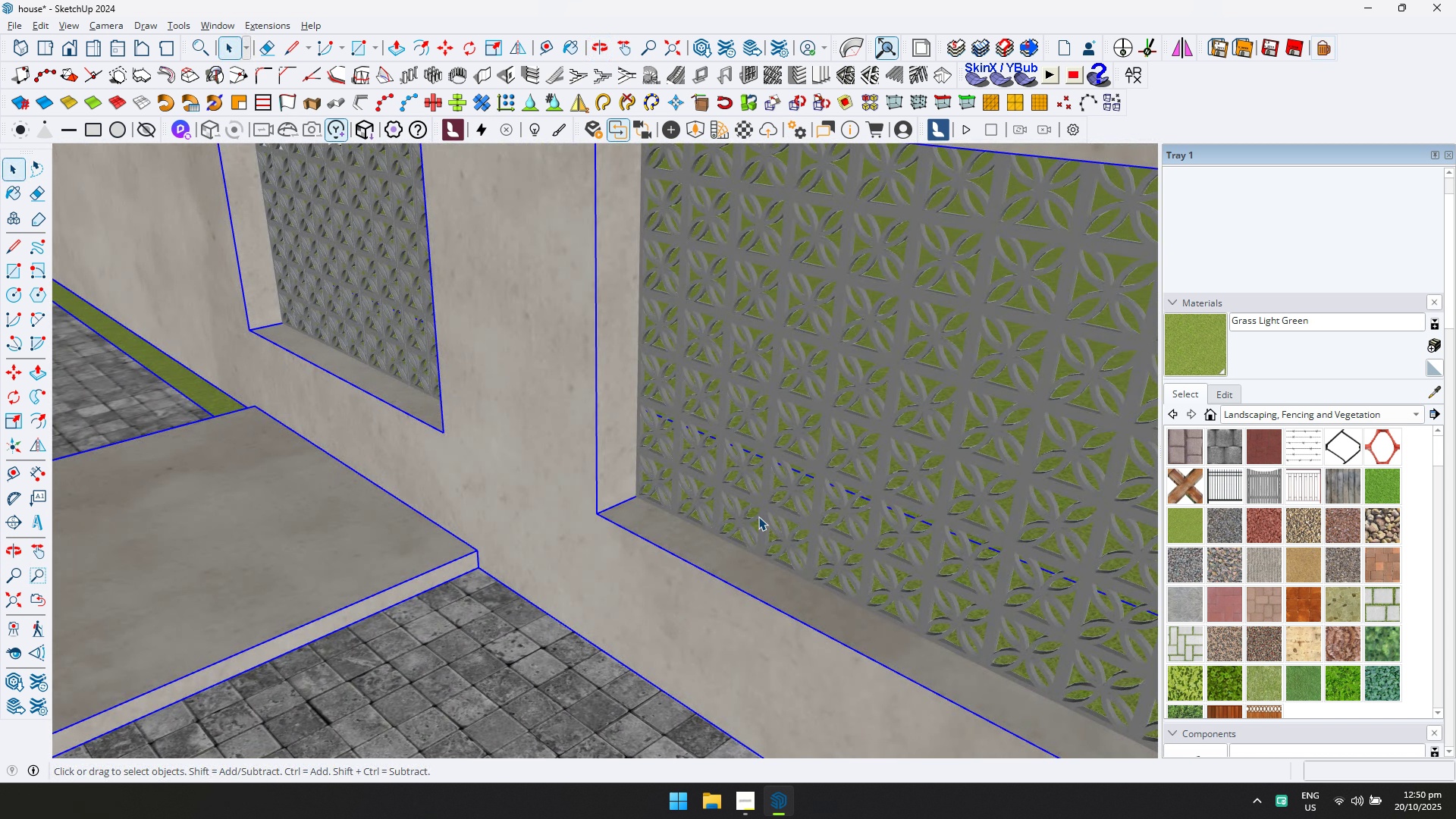 
double_click([758, 516])
 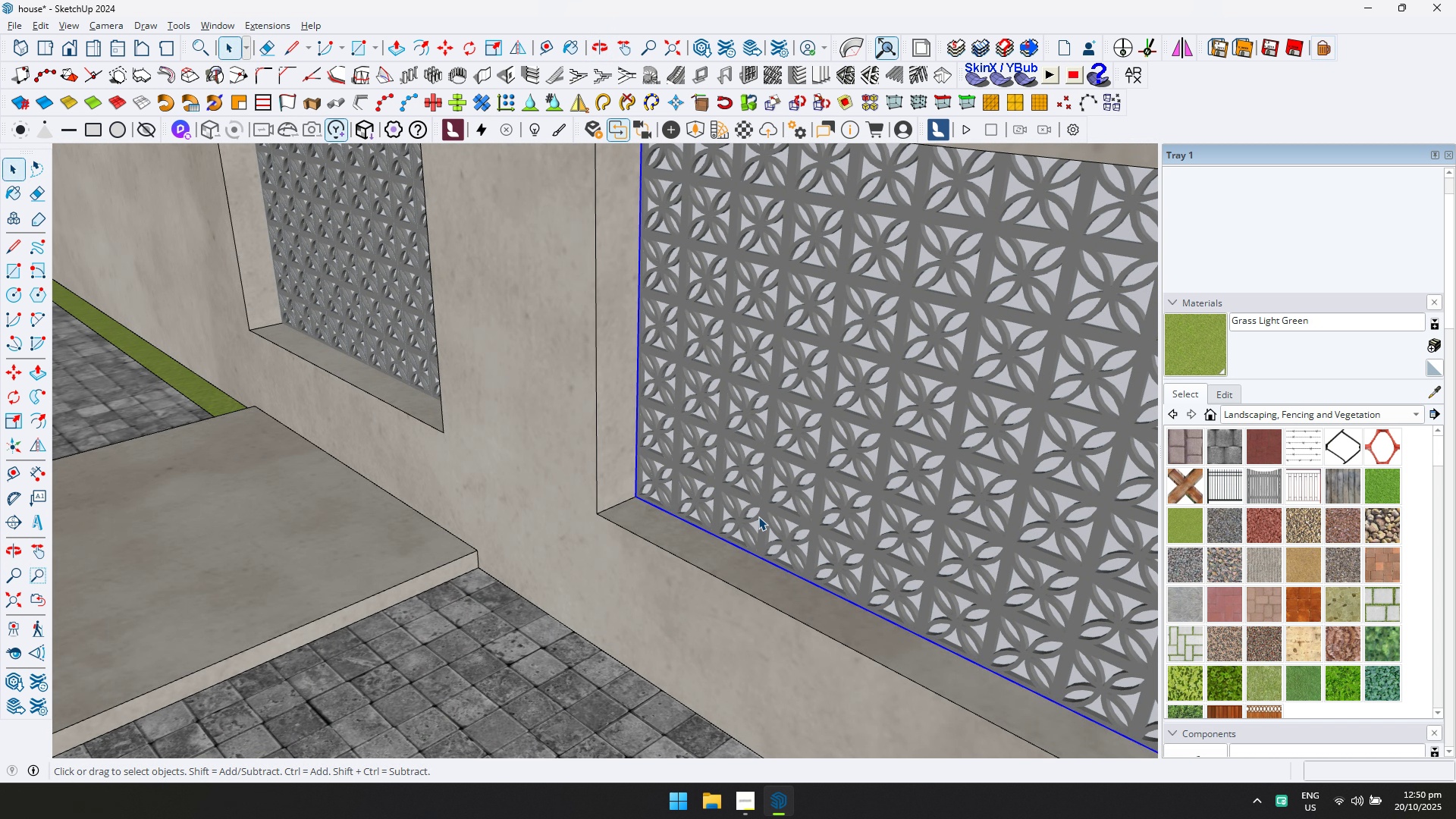 
triple_click([758, 516])
 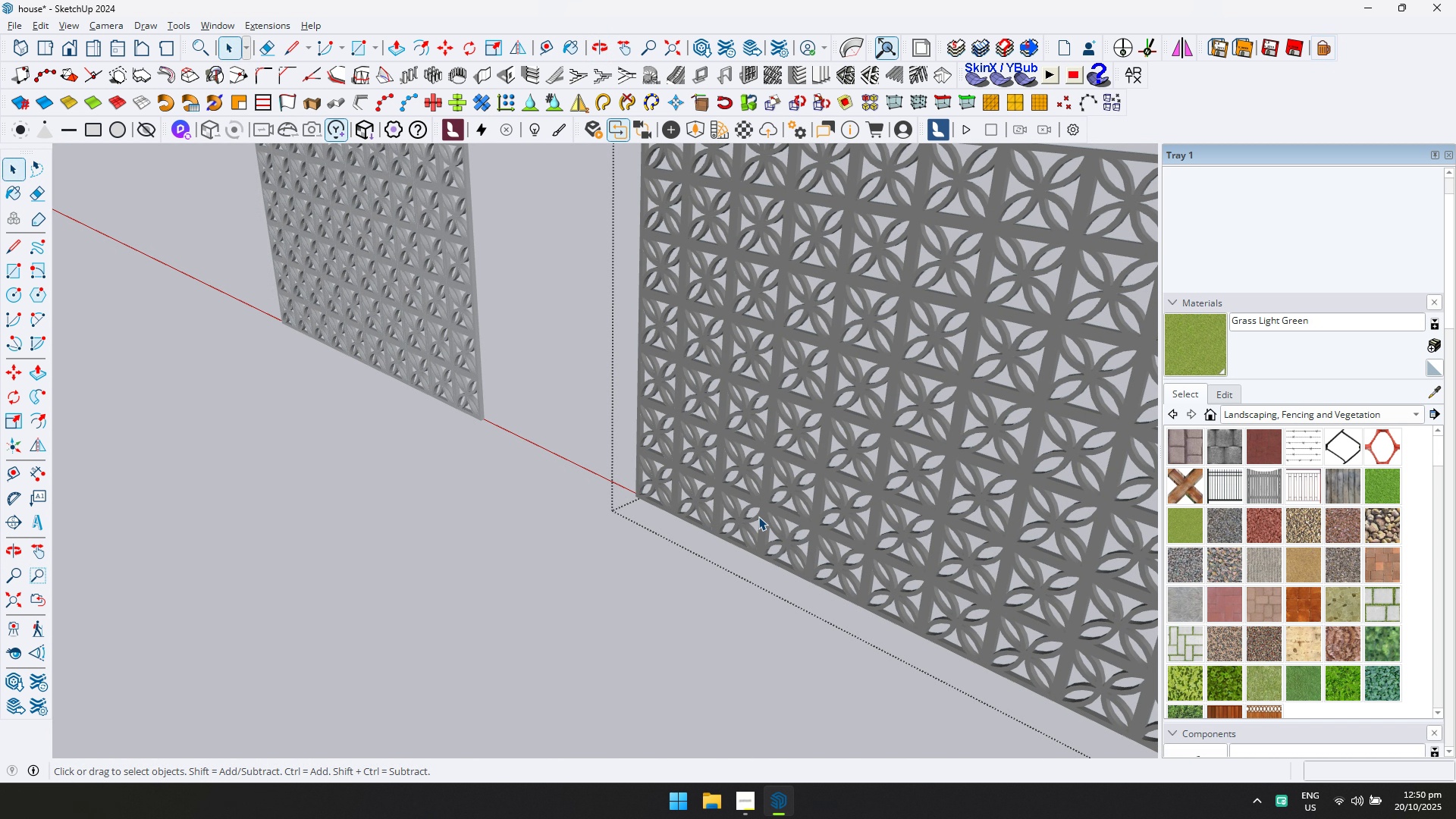 
triple_click([758, 516])
 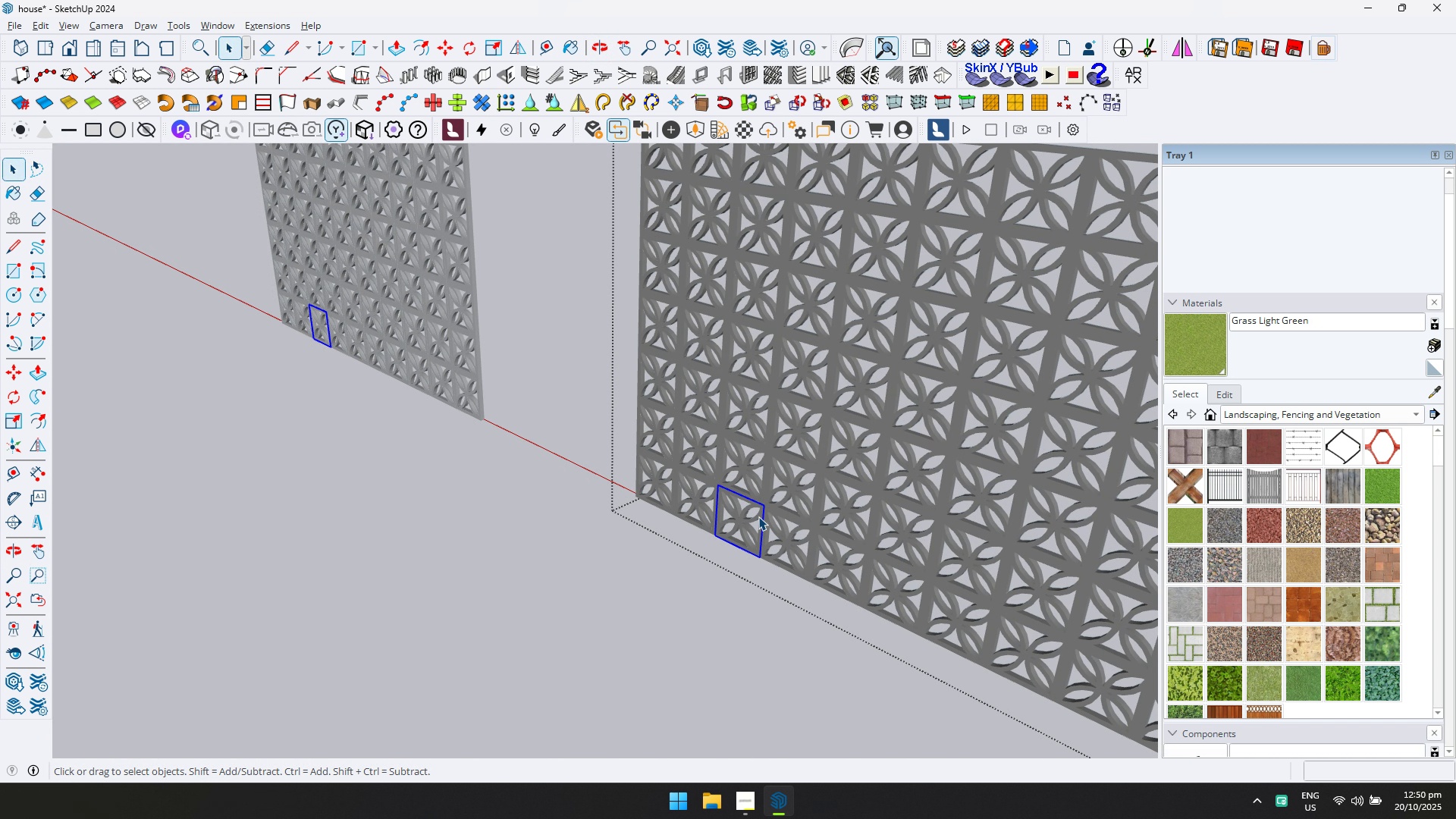 
triple_click([758, 516])
 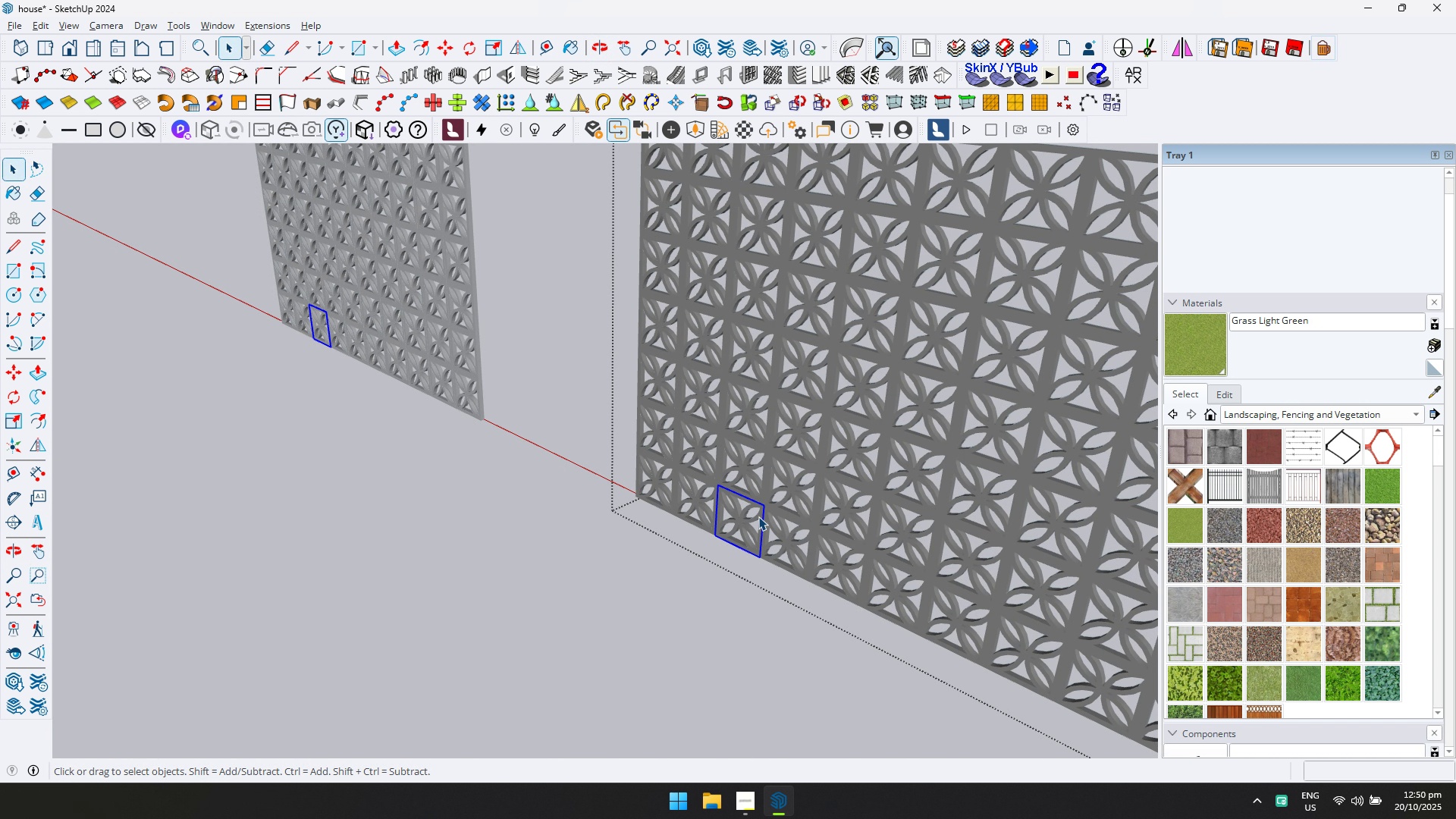 
triple_click([758, 516])
 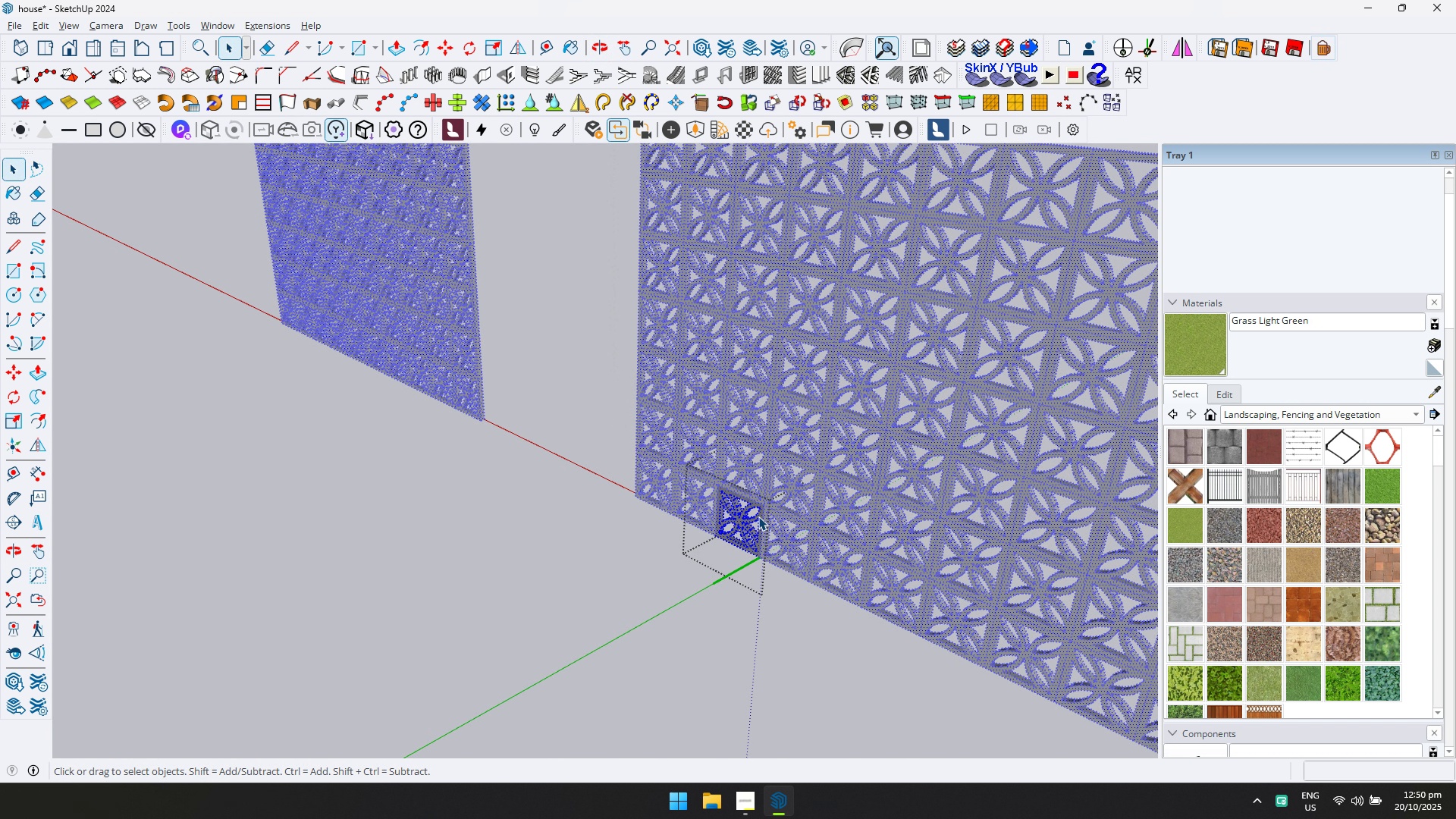 
triple_click([758, 516])
 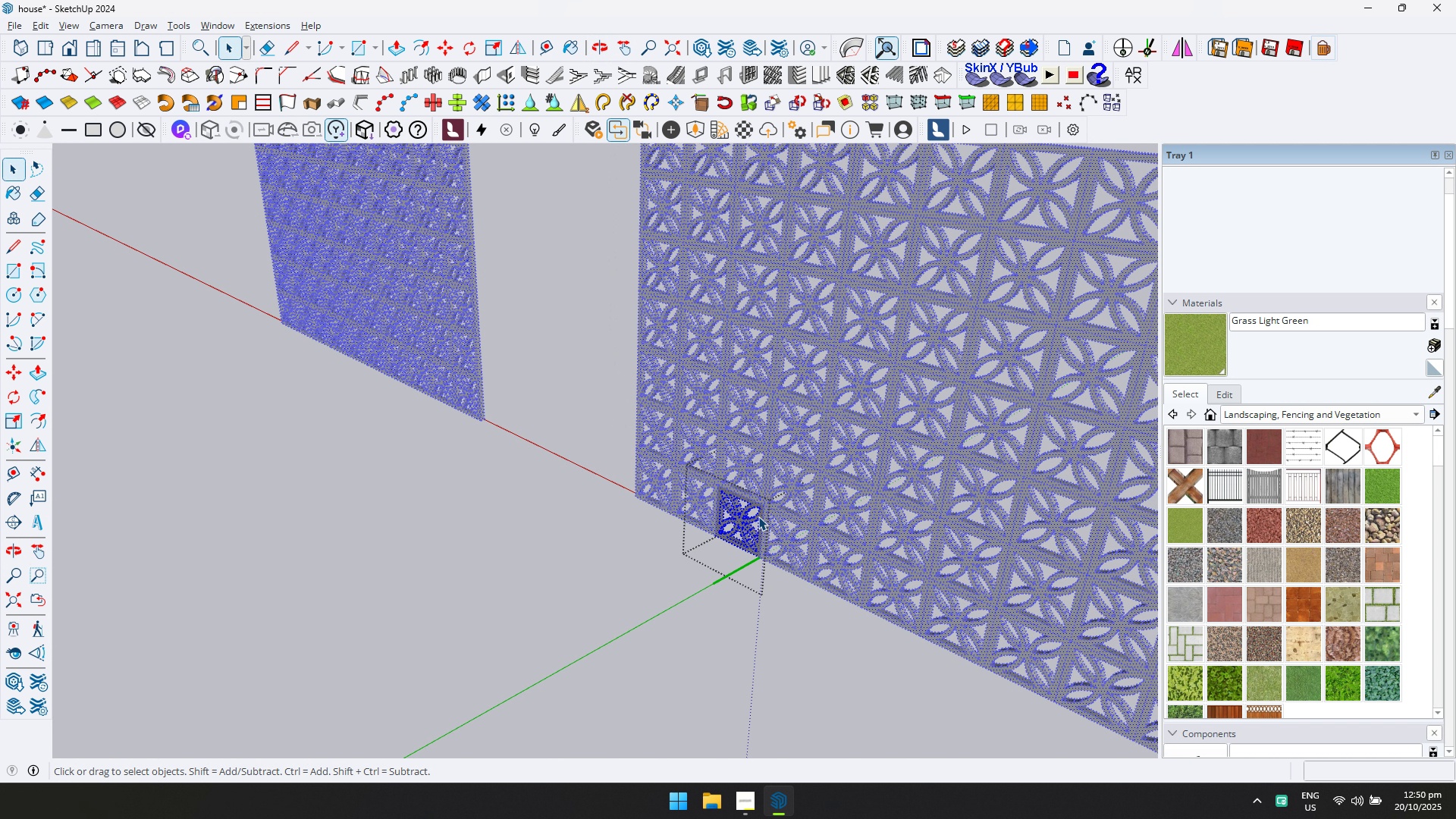 
hold_key(key=ControlLeft, duration=0.33)
 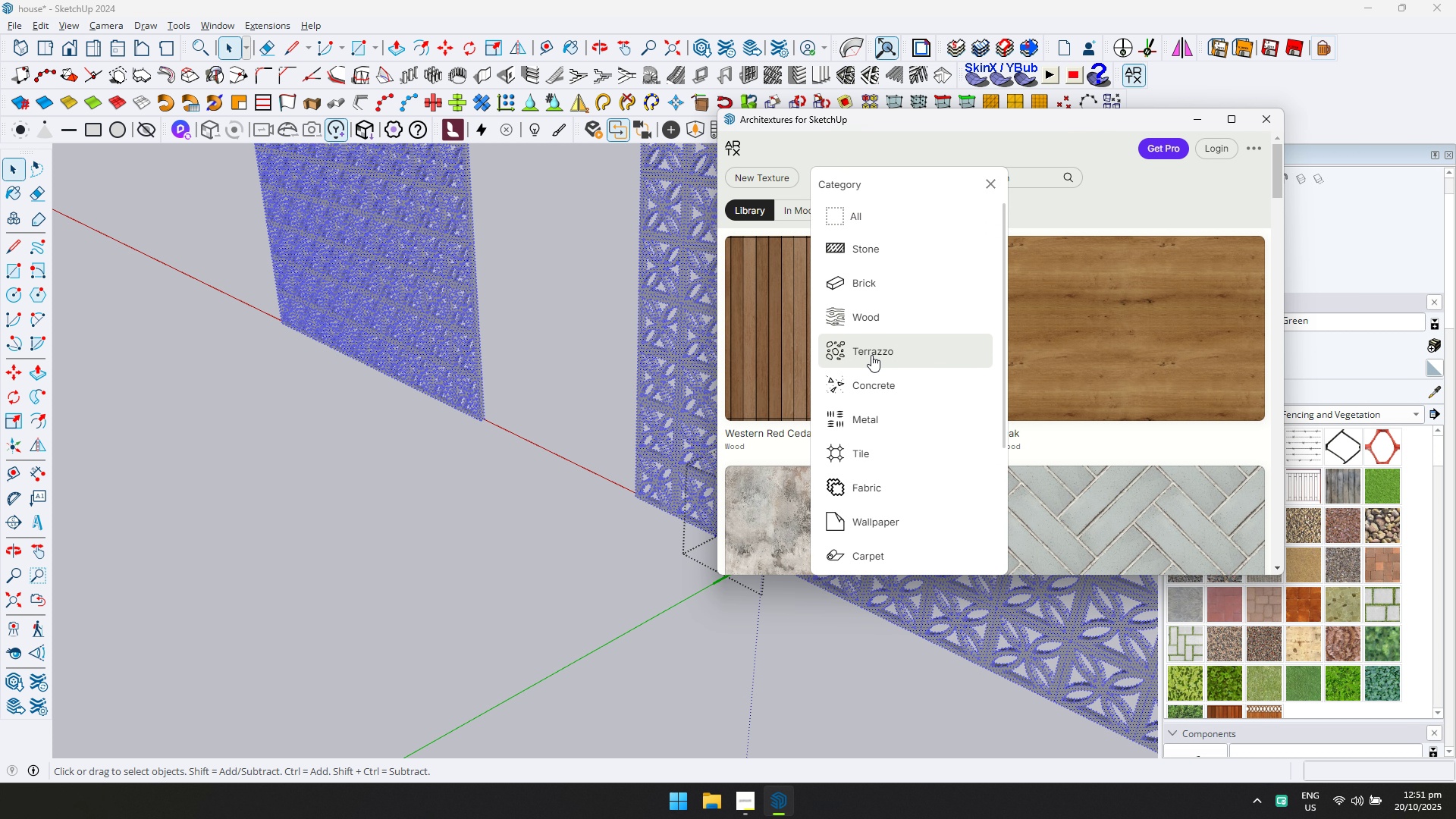 
left_click([897, 375])
 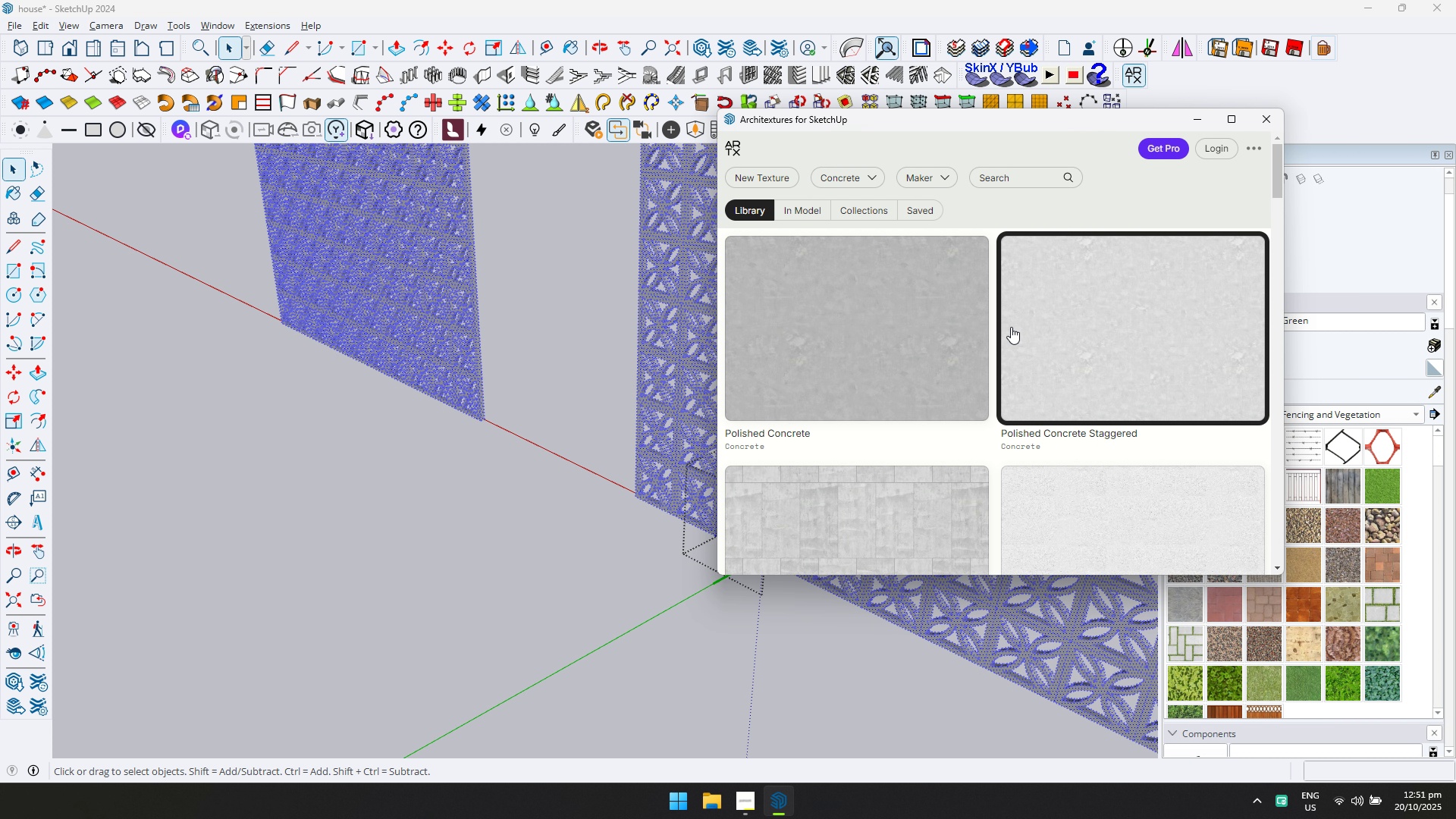 
scroll: coordinate [949, 363], scroll_direction: down, amount: 2.0
 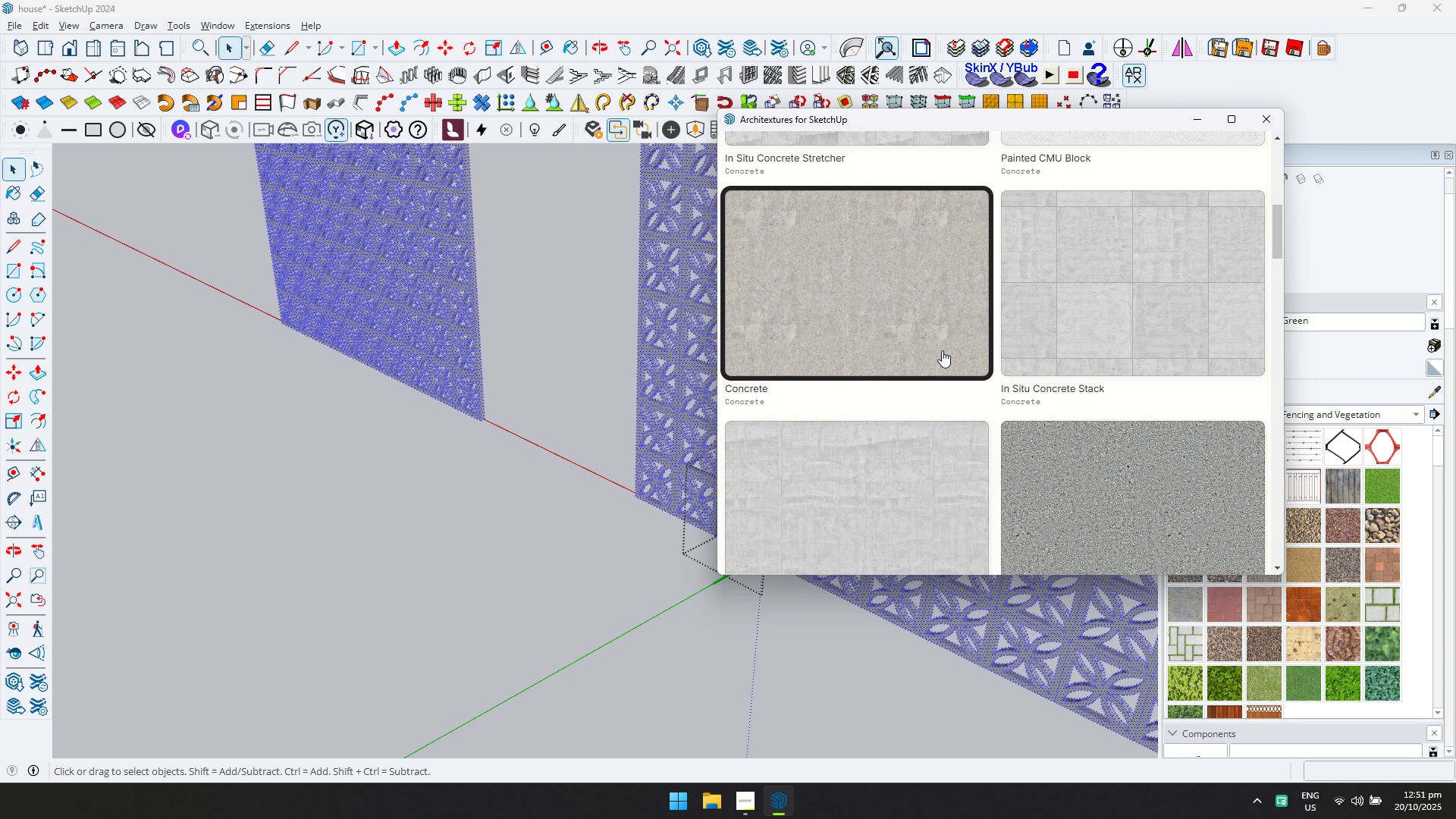 
left_click([940, 347])
 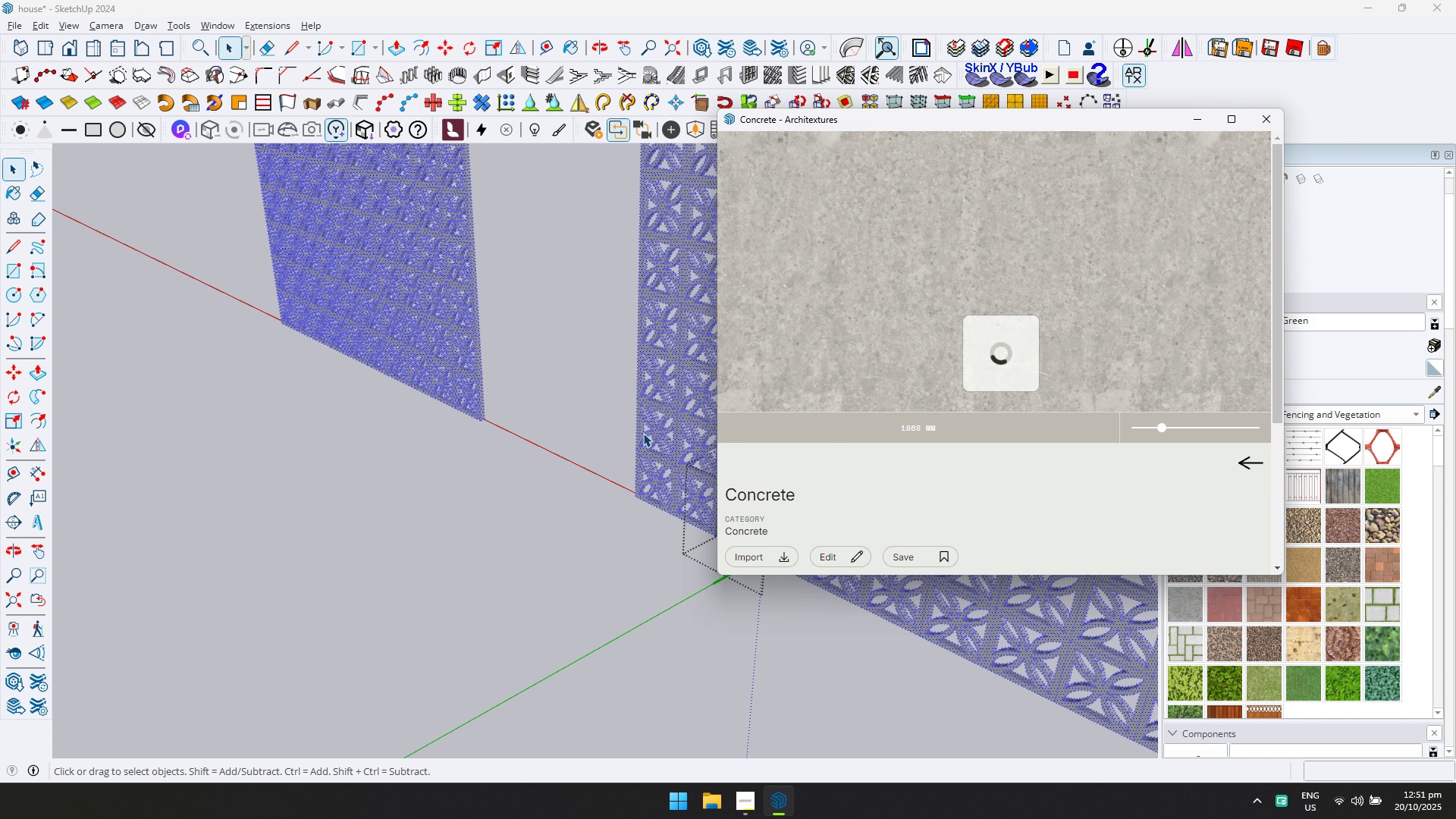 
double_click([645, 425])
 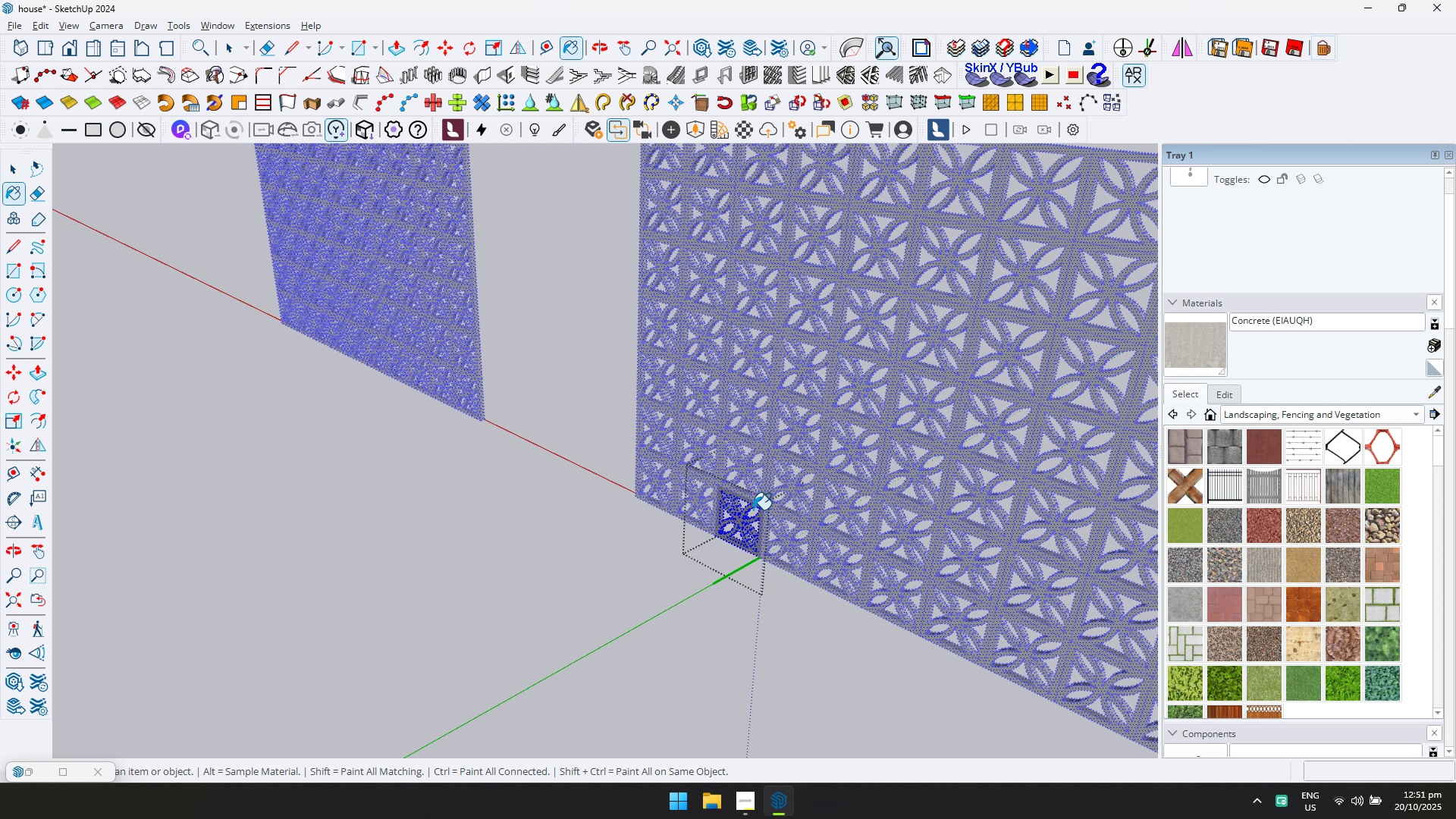 
double_click([751, 513])
 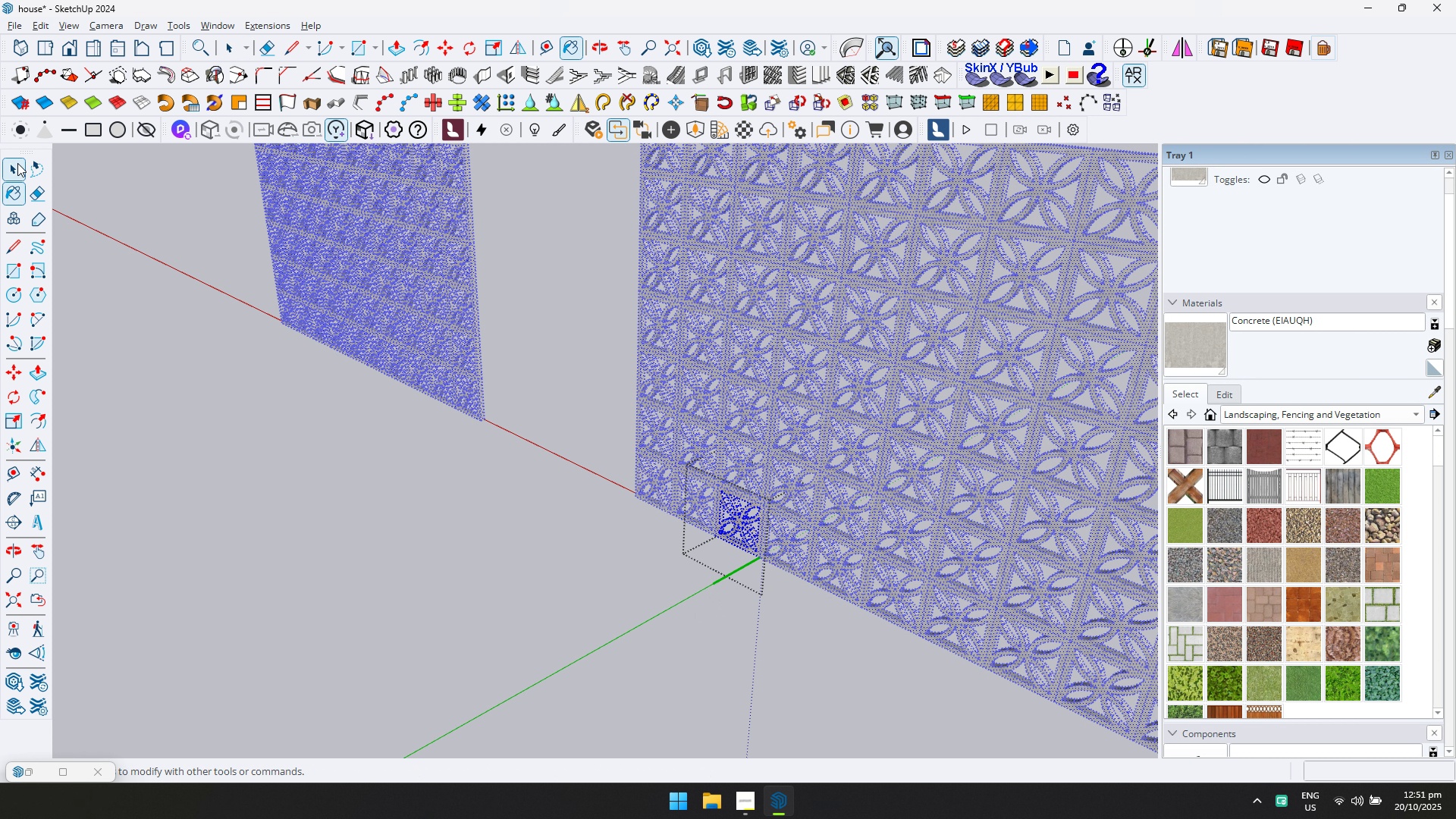 
key(Escape)
 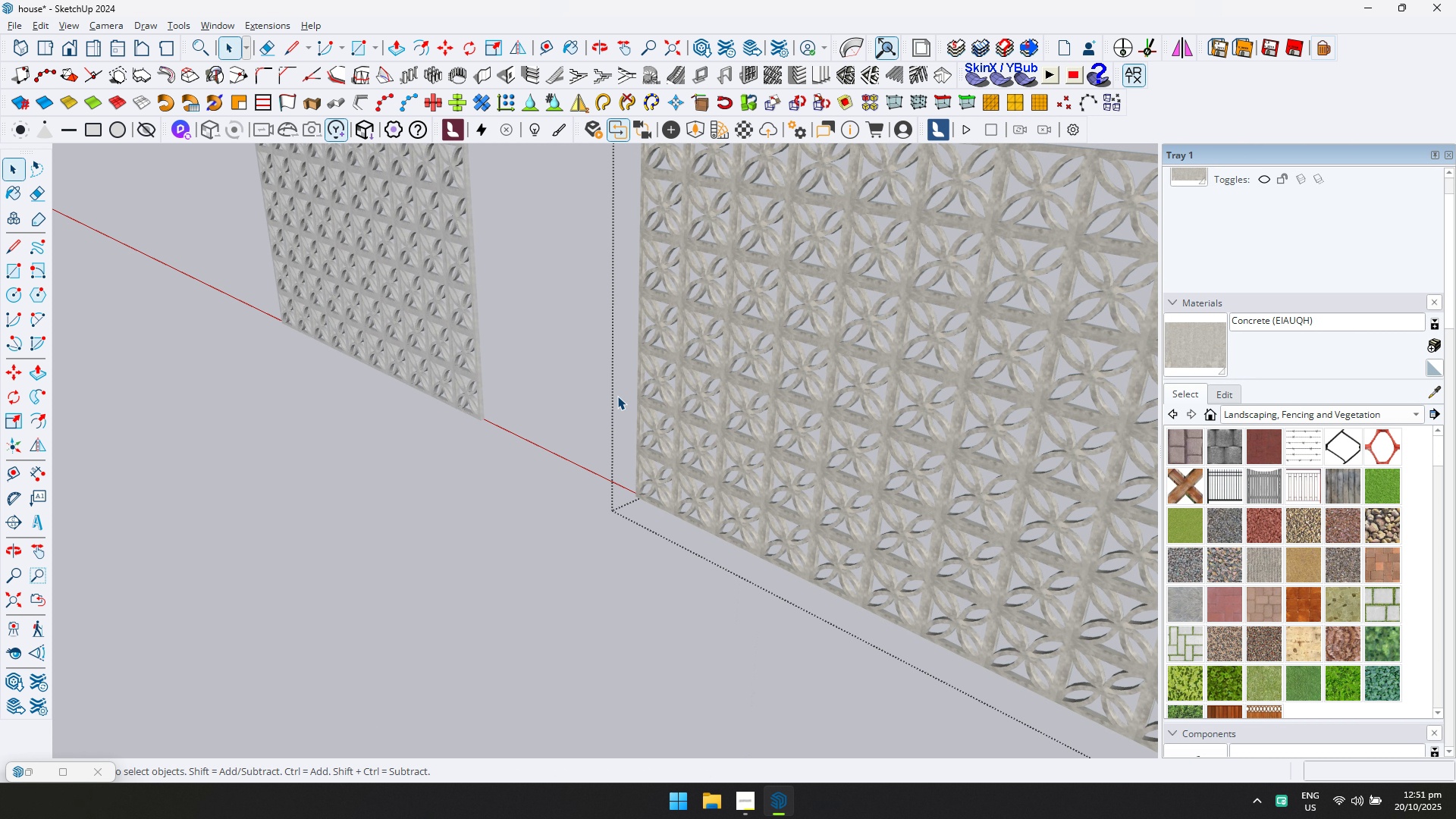 
key(Escape)
 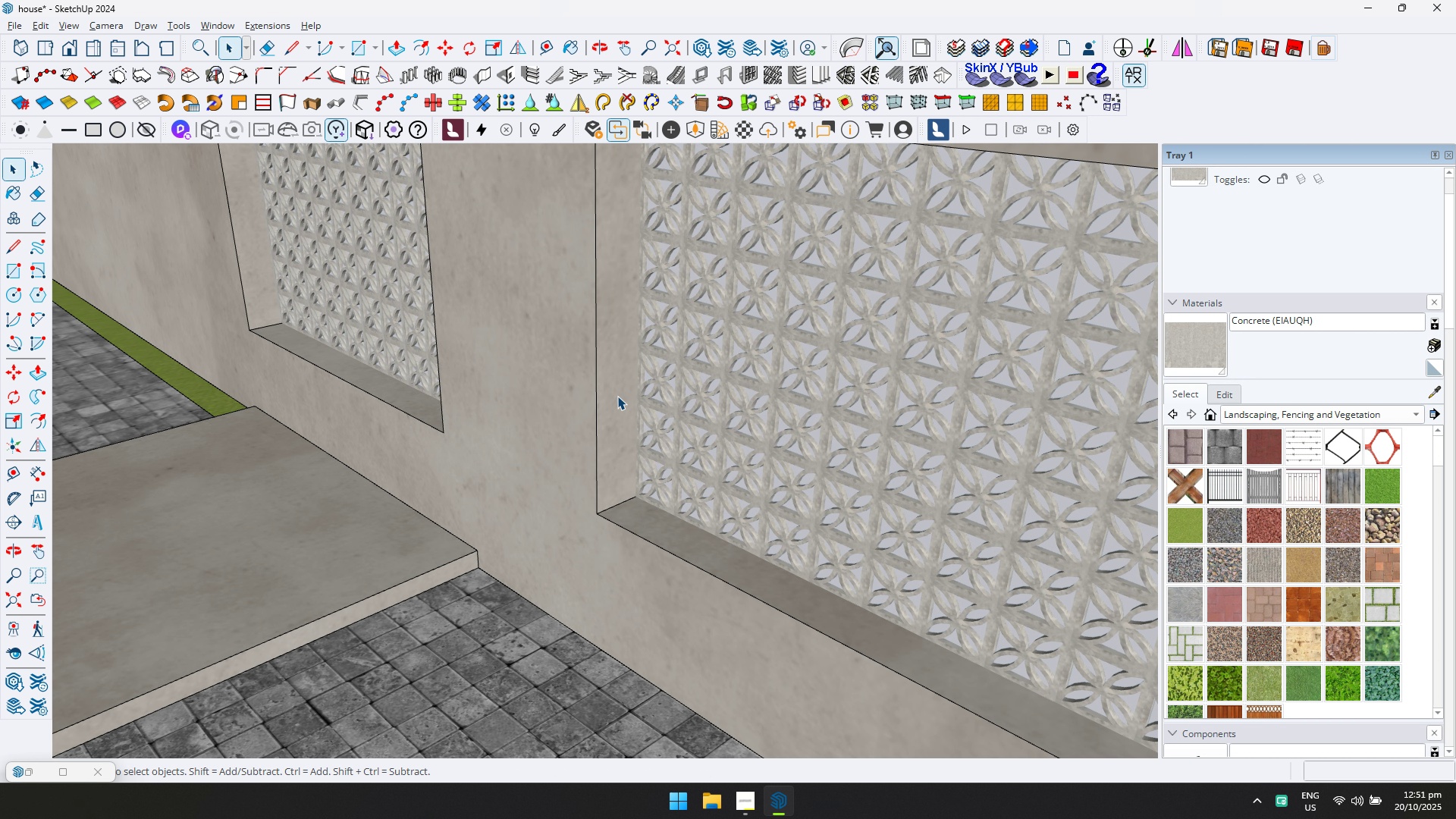 
scroll: coordinate [621, 396], scroll_direction: down, amount: 15.0
 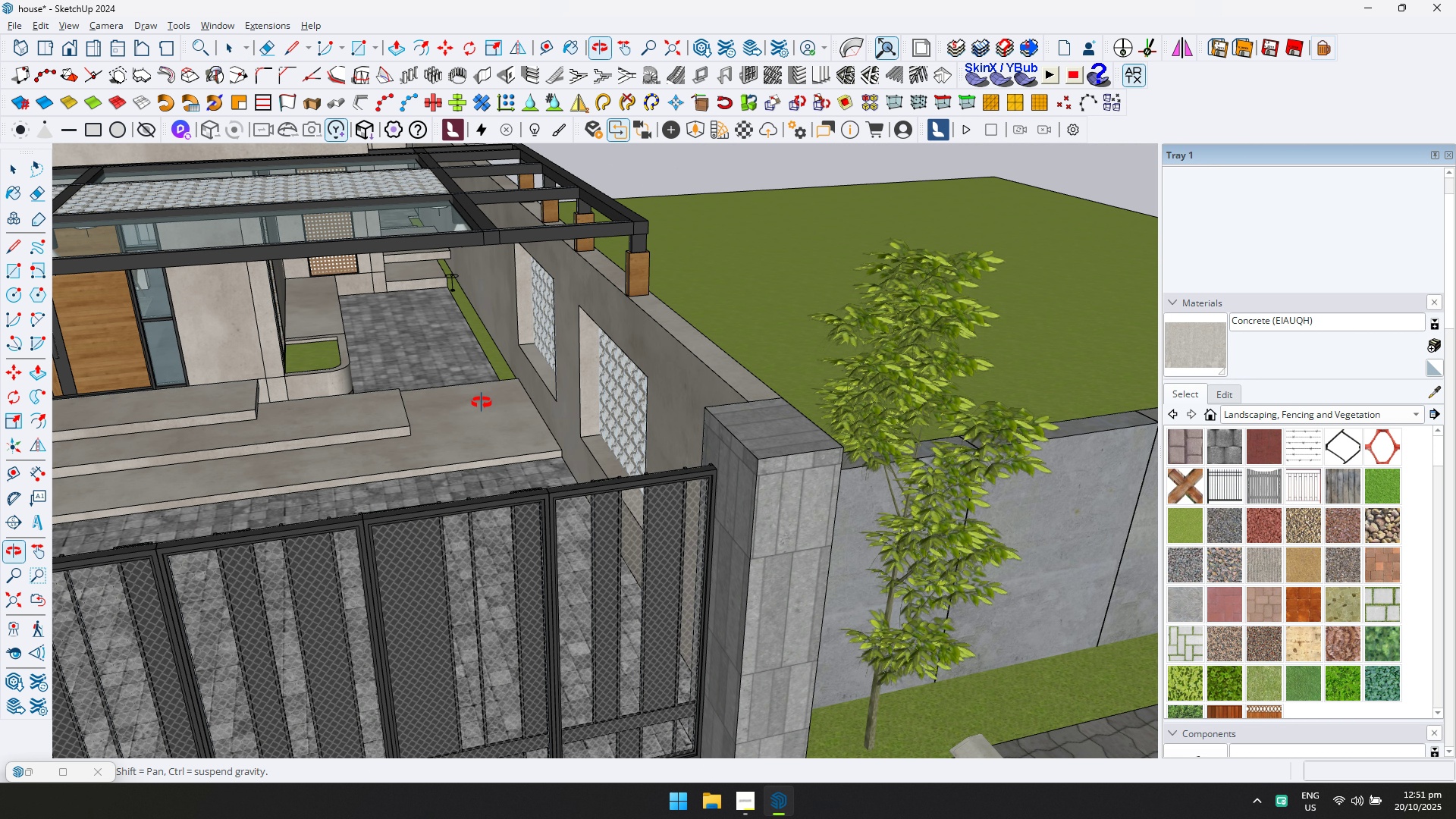 
key(Escape)
 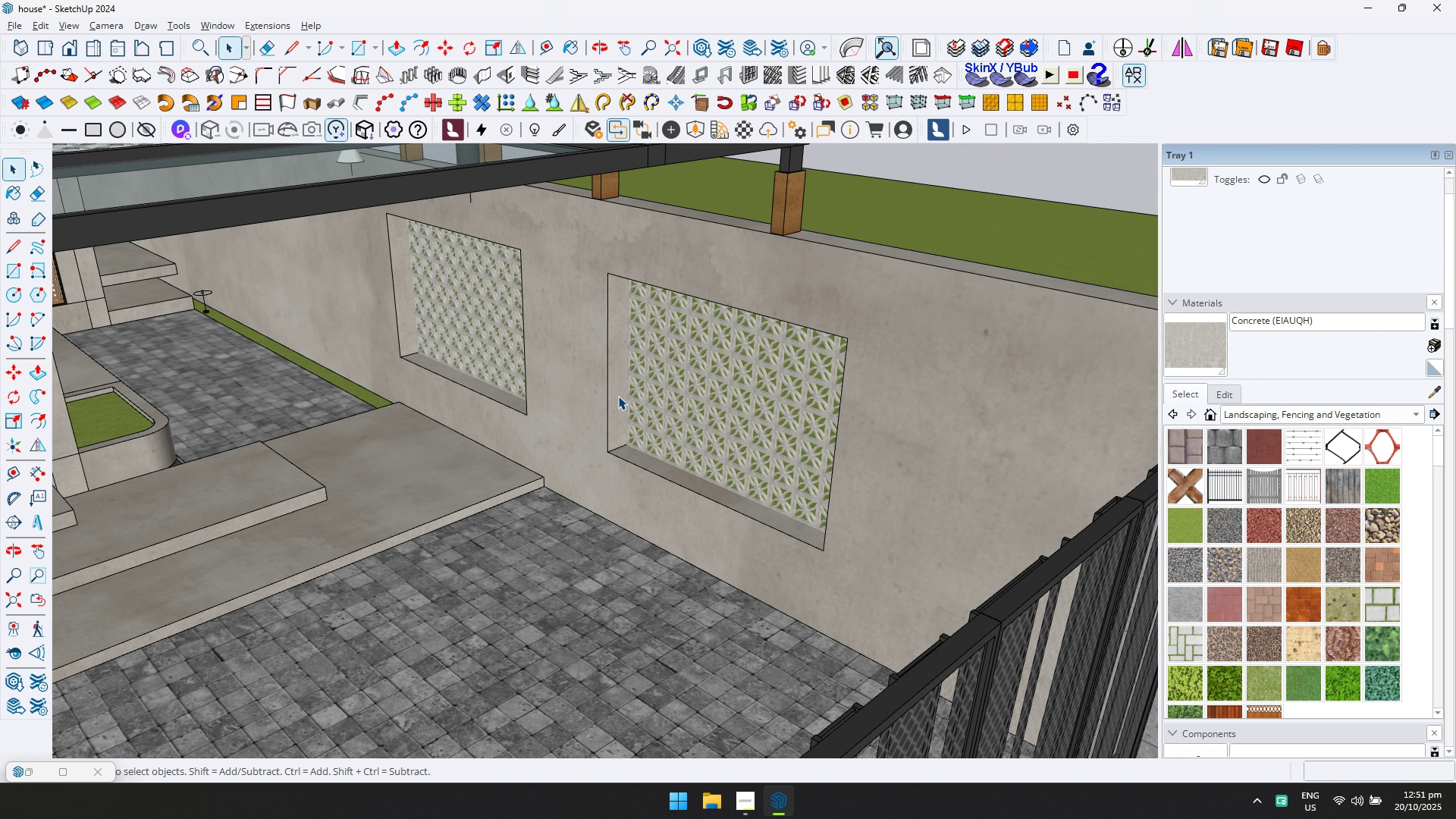 
key(Escape)
 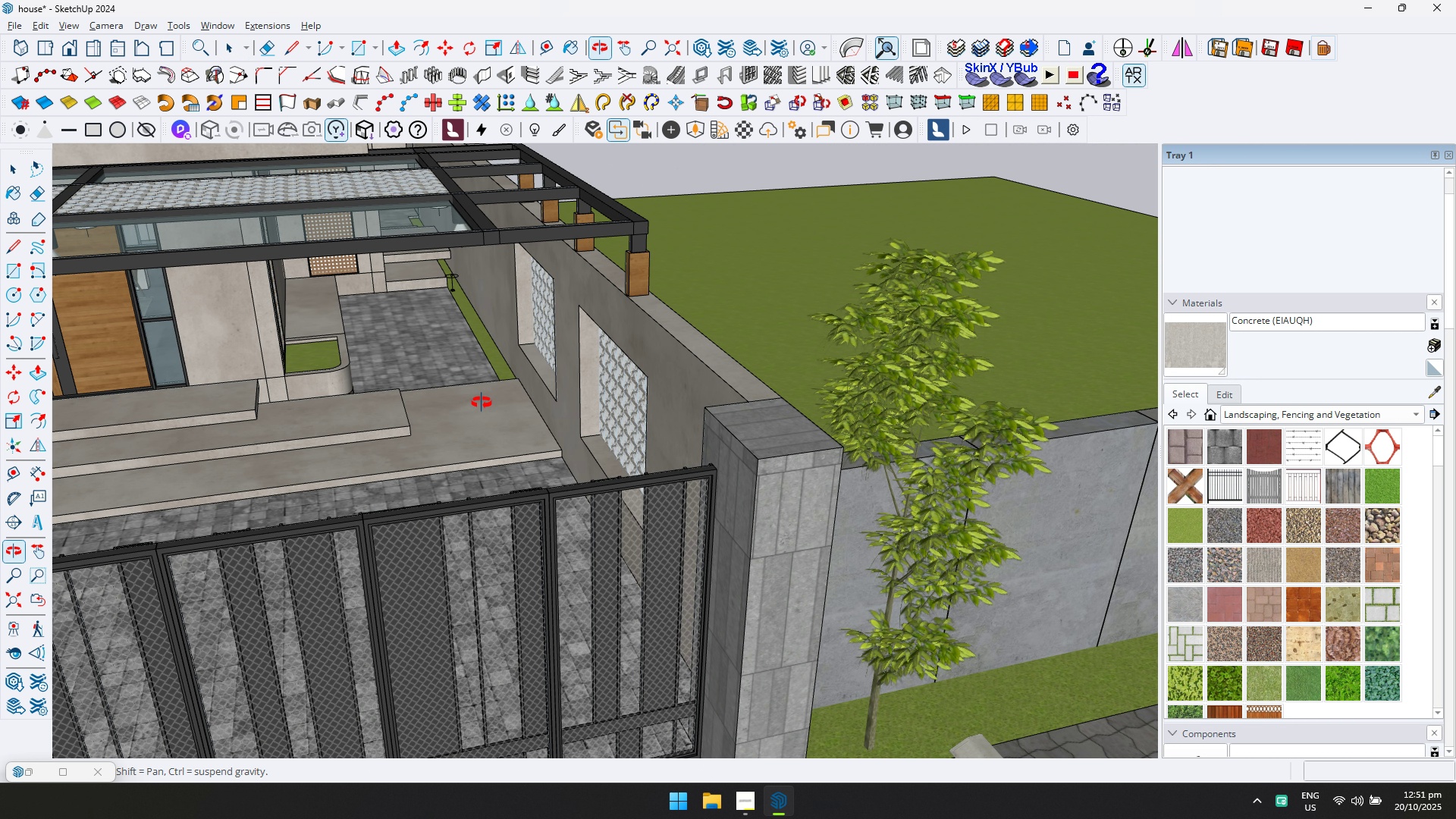 
hold_key(key=ShiftLeft, duration=0.37)
 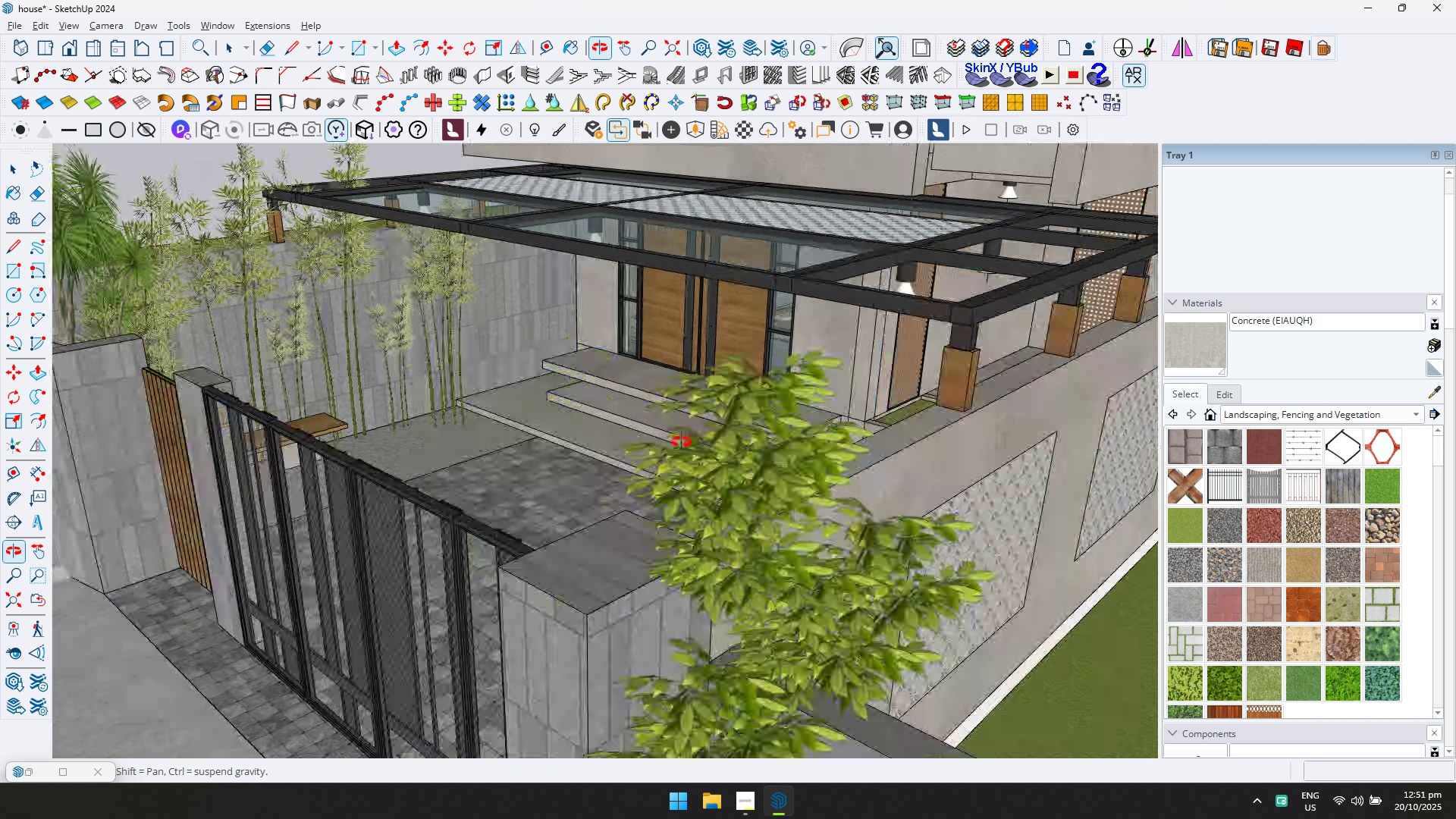 
scroll: coordinate [824, 431], scroll_direction: down, amount: 4.0
 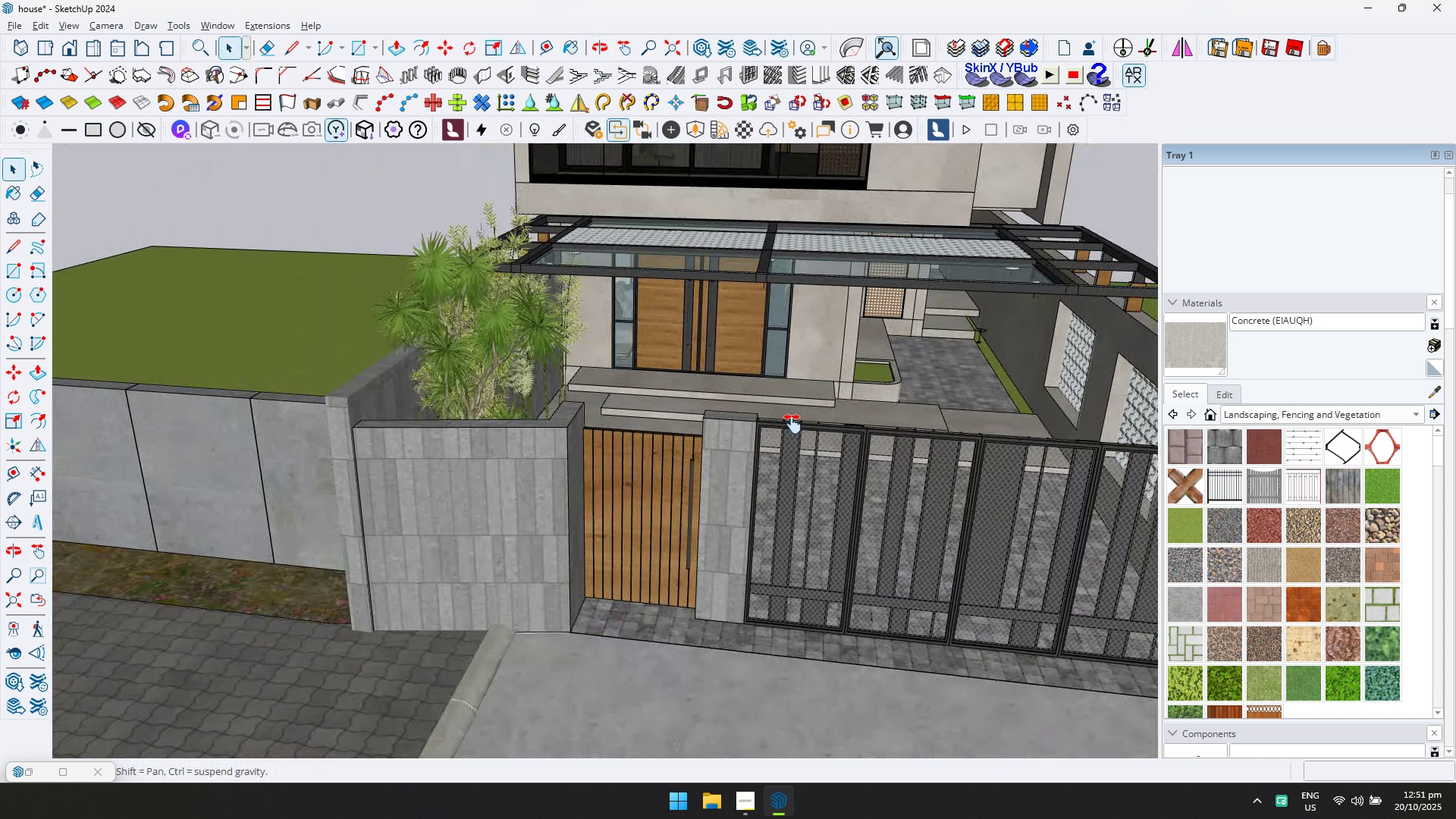 
key(Shift+ShiftLeft)
 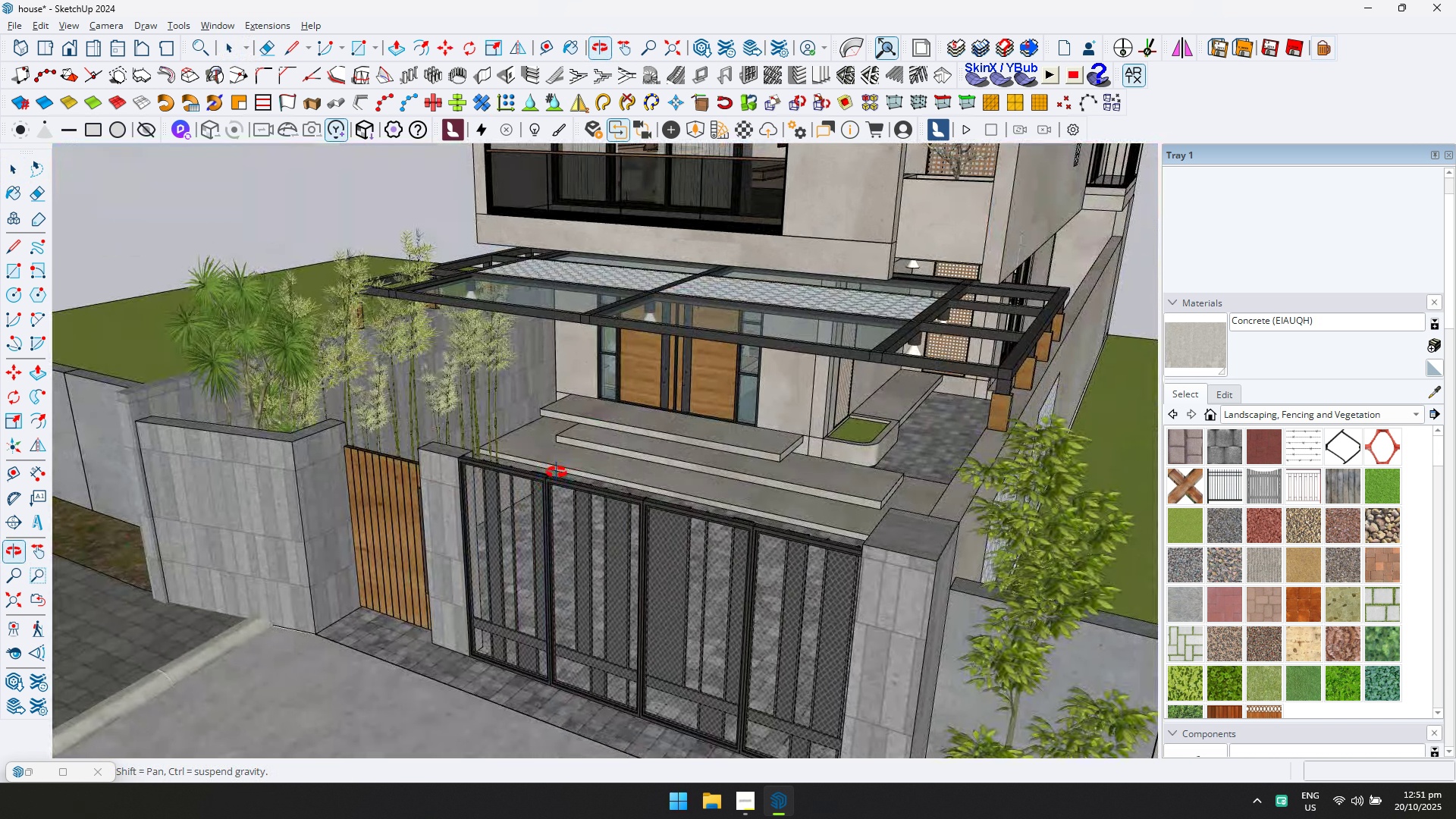 
scroll: coordinate [661, 525], scroll_direction: down, amount: 7.0
 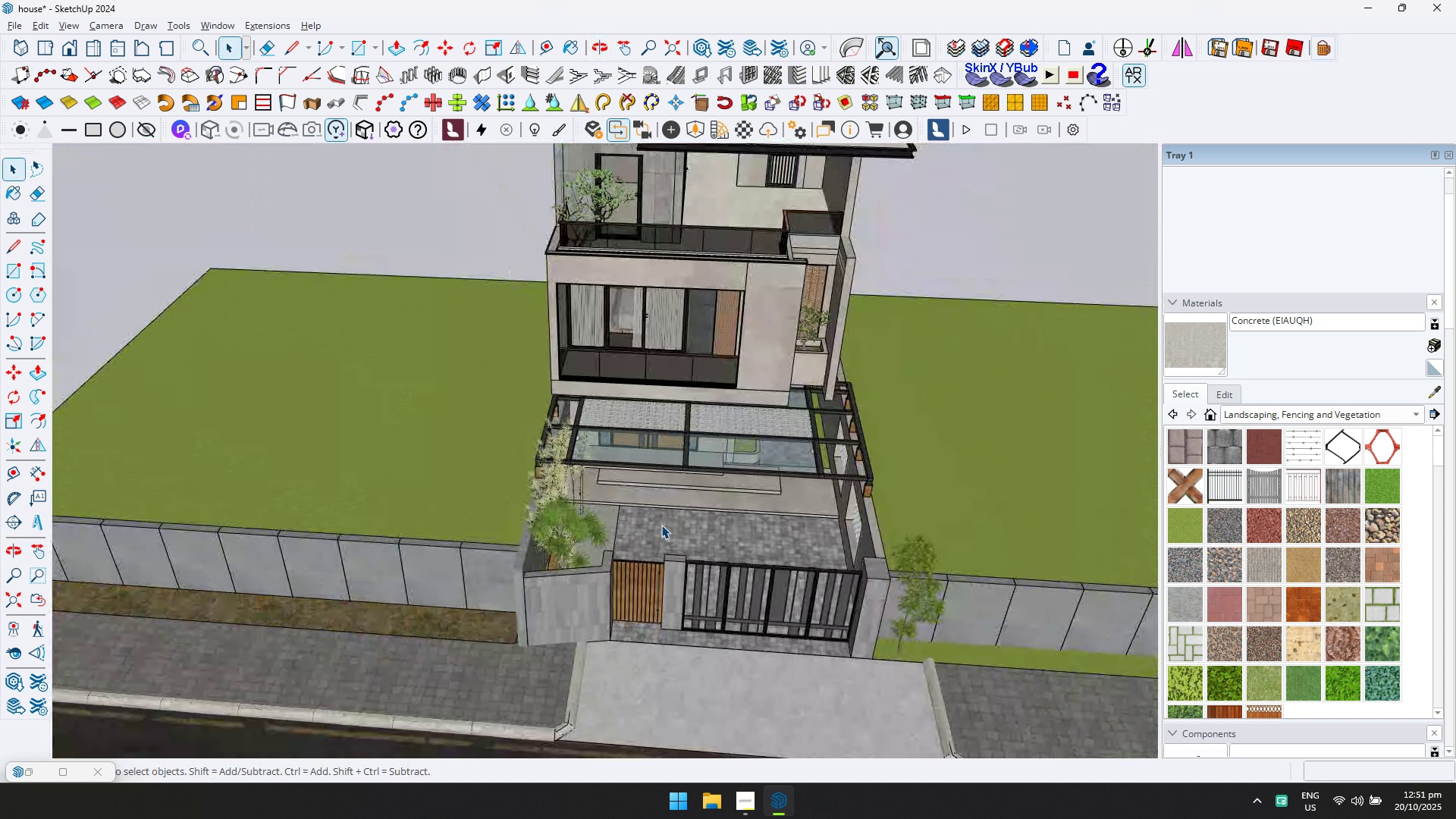 
key(Shift+ShiftLeft)
 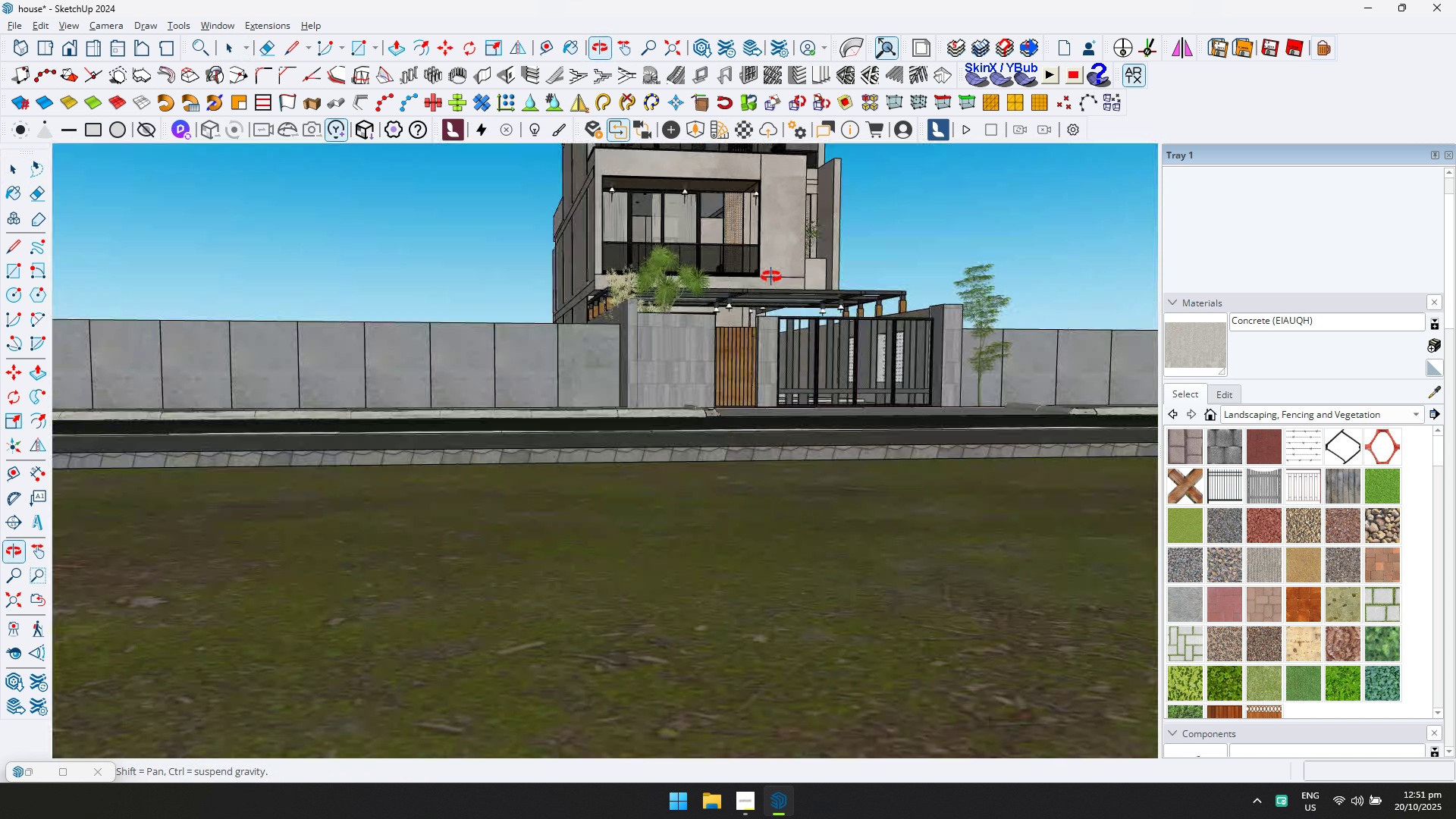 
hold_key(key=ShiftLeft, duration=0.56)
 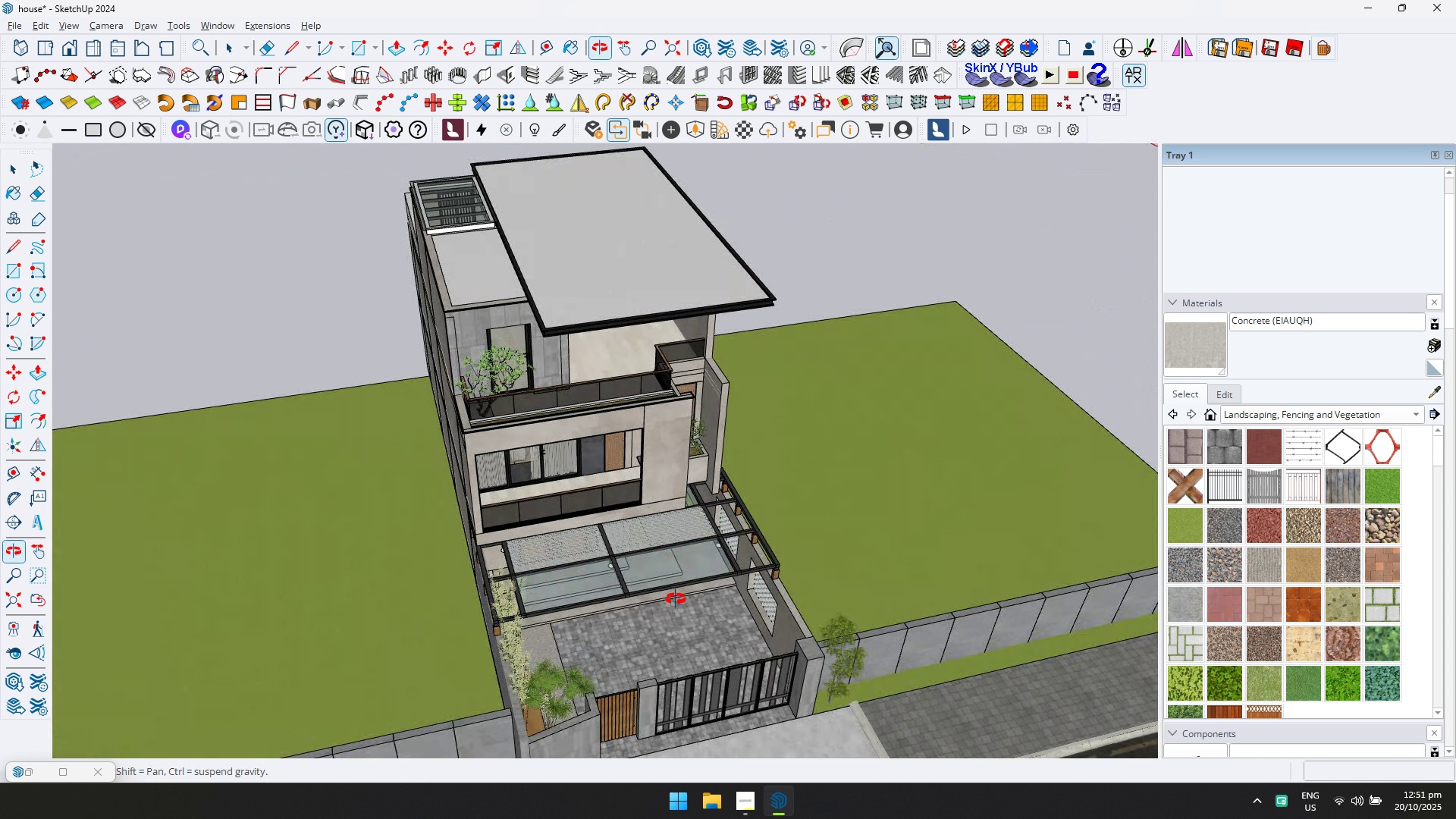 
scroll: coordinate [601, 395], scroll_direction: up, amount: 3.0
 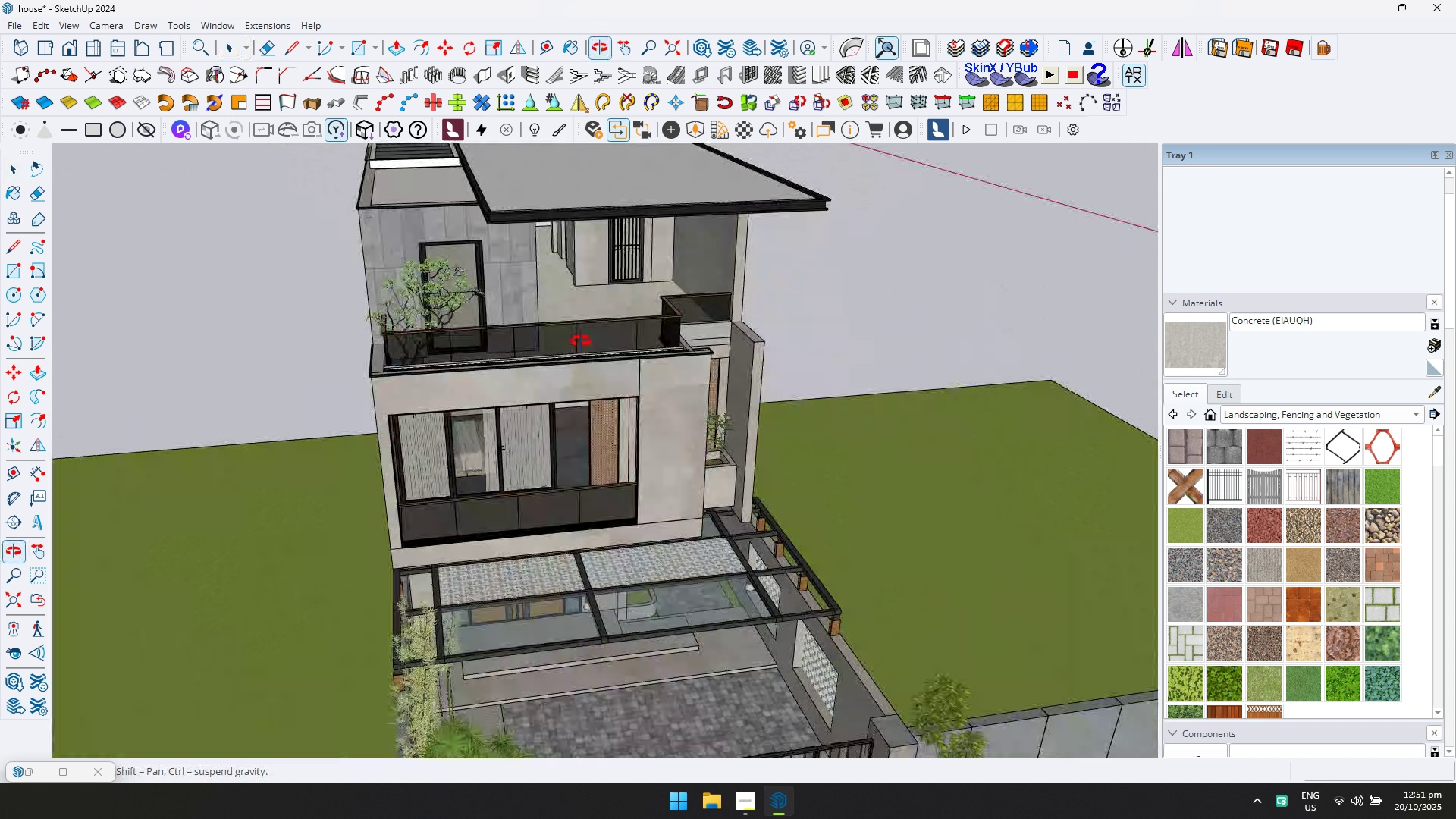 
hold_key(key=ShiftLeft, duration=0.62)
 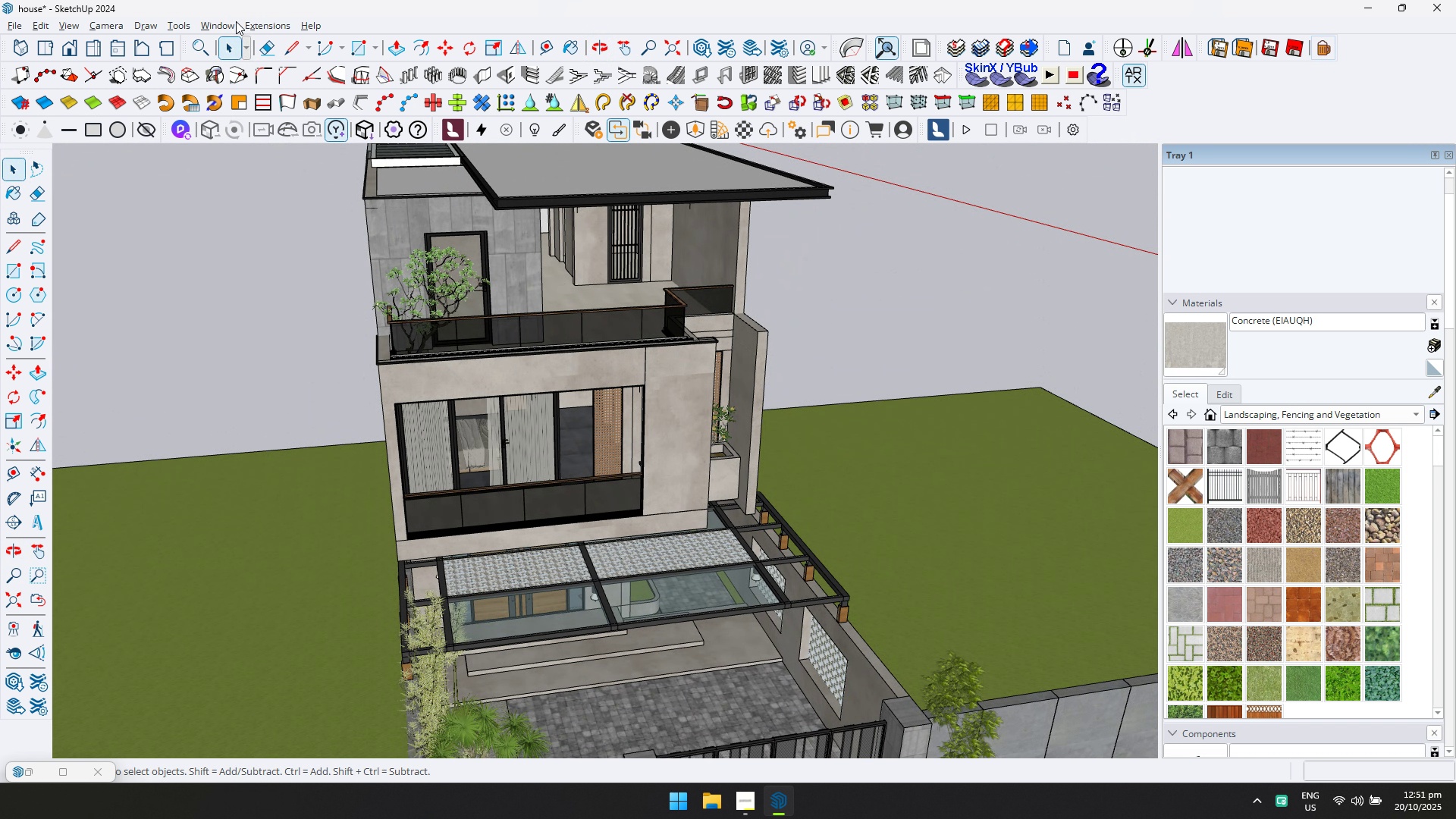 
left_click([227, 20])
 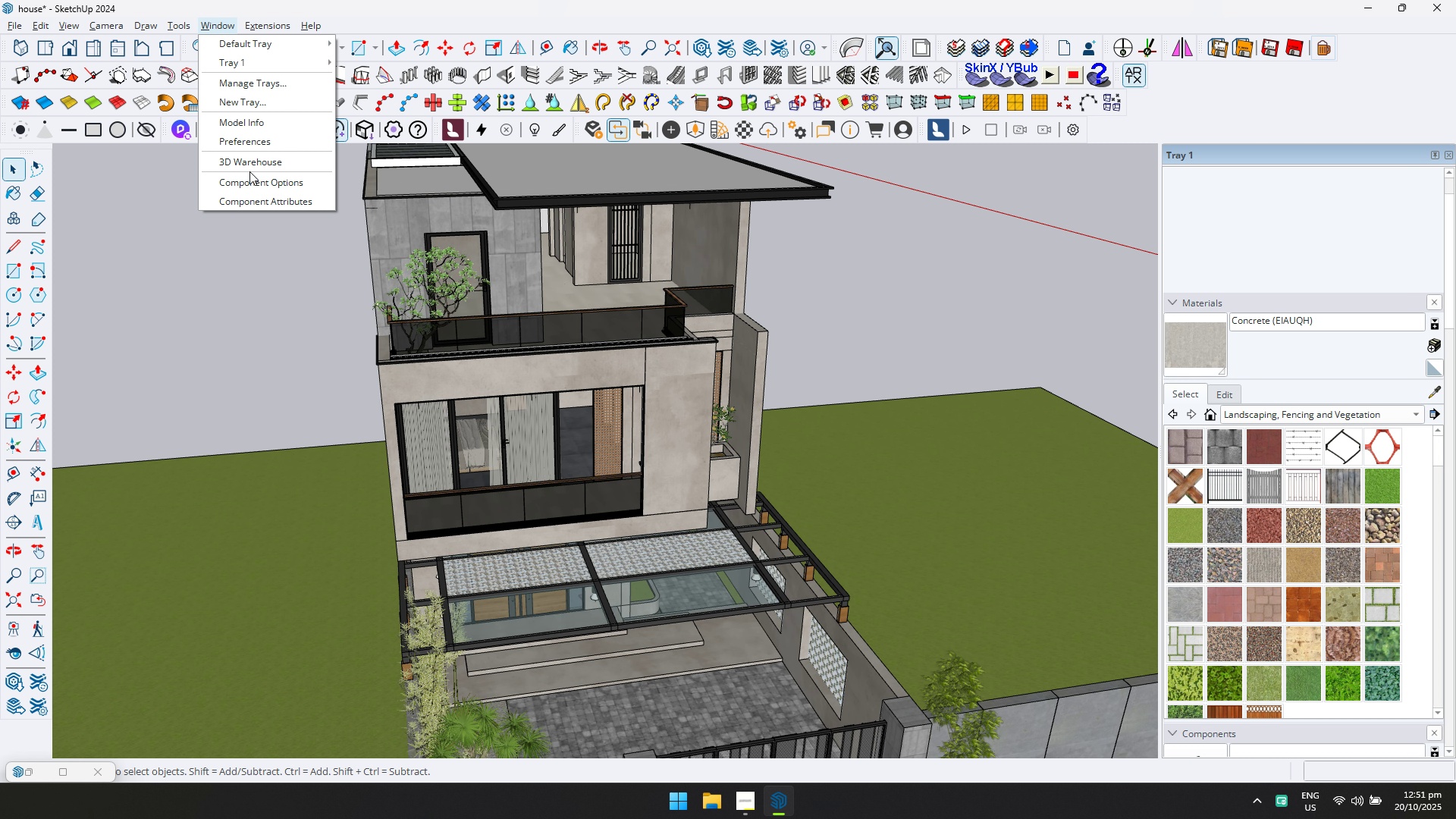 
left_click([251, 163])
 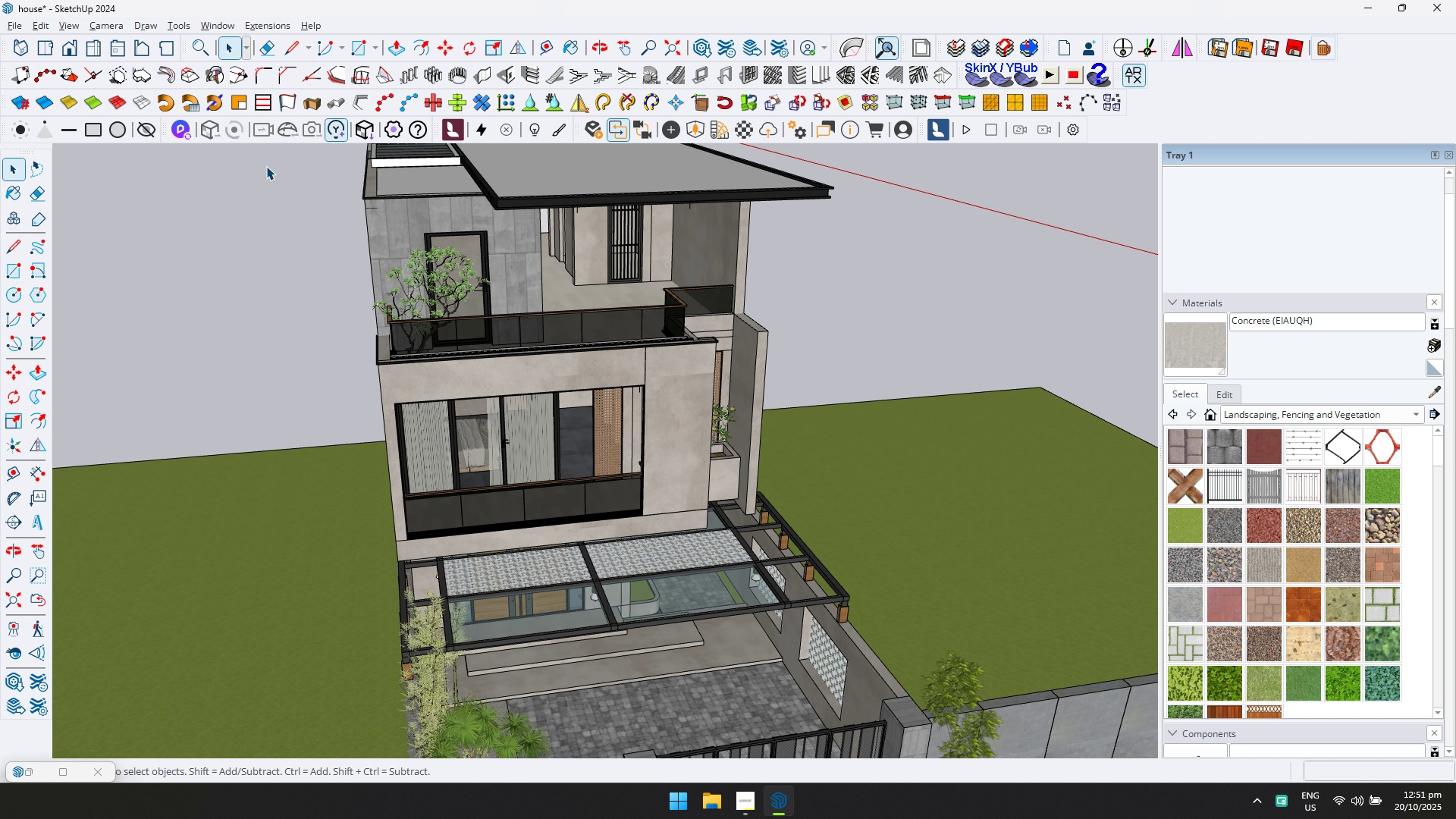 
key(Alt+Tab)